 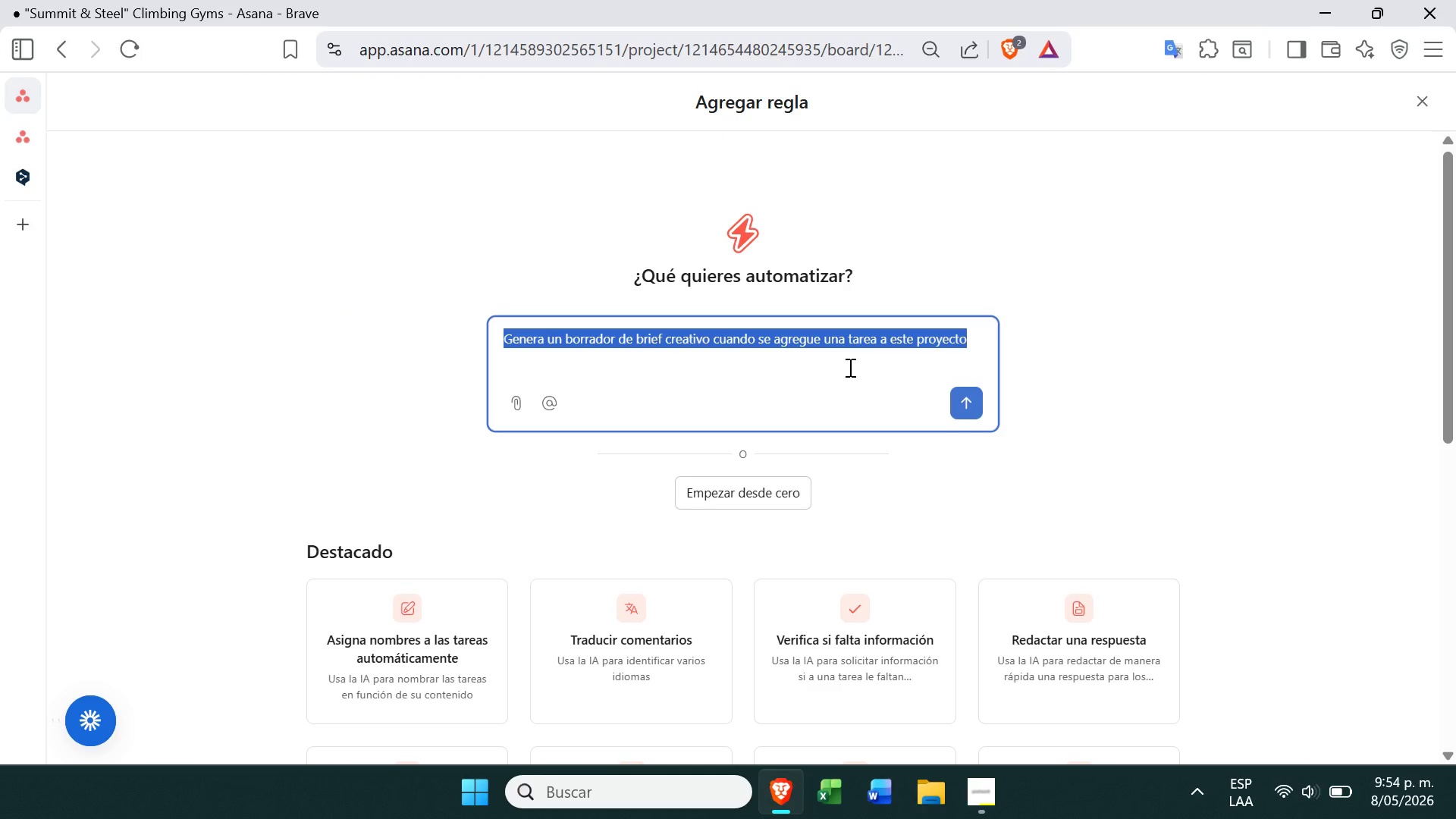 
triple_click([849, 367])
 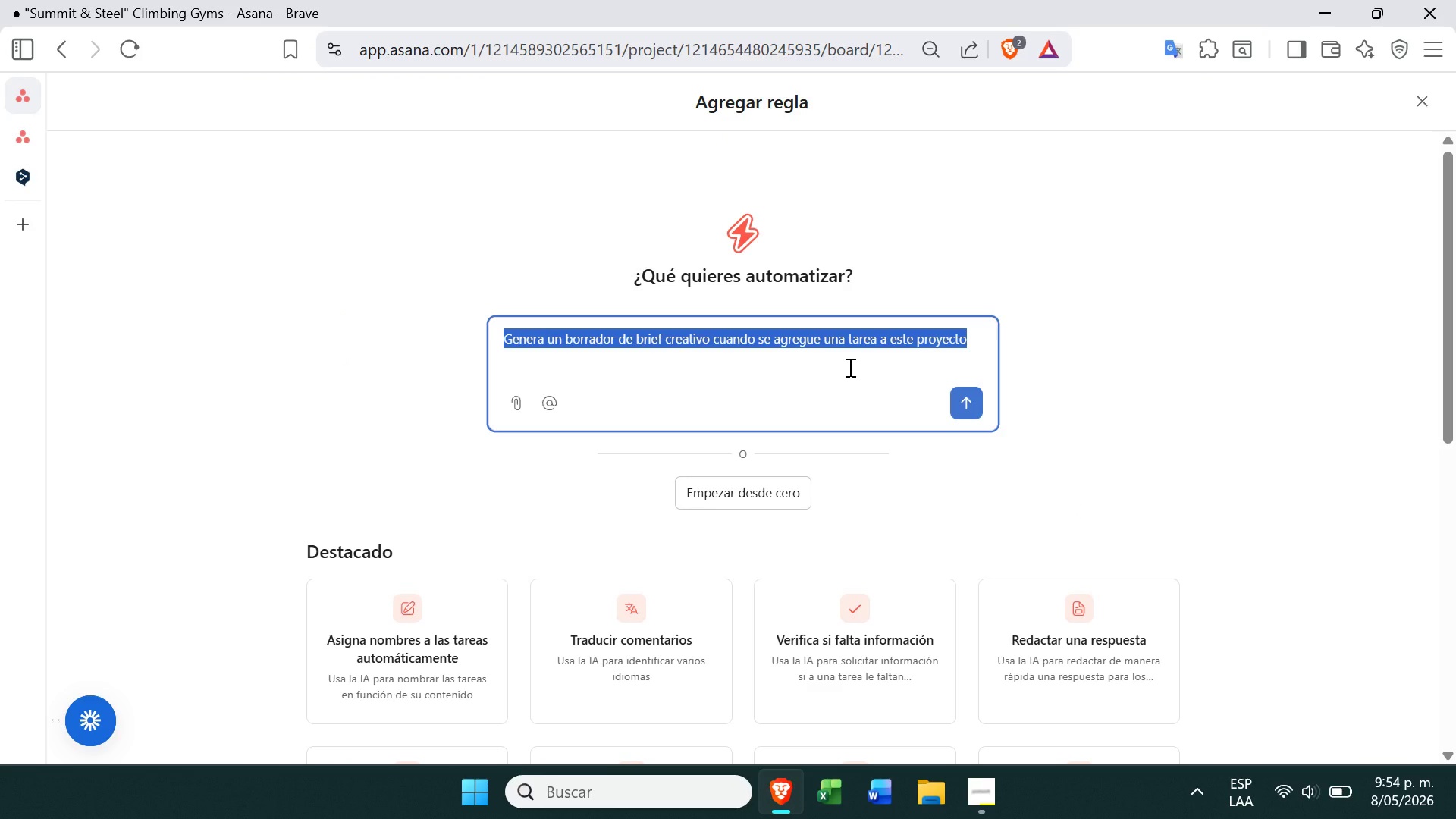 
triple_click([849, 367])
 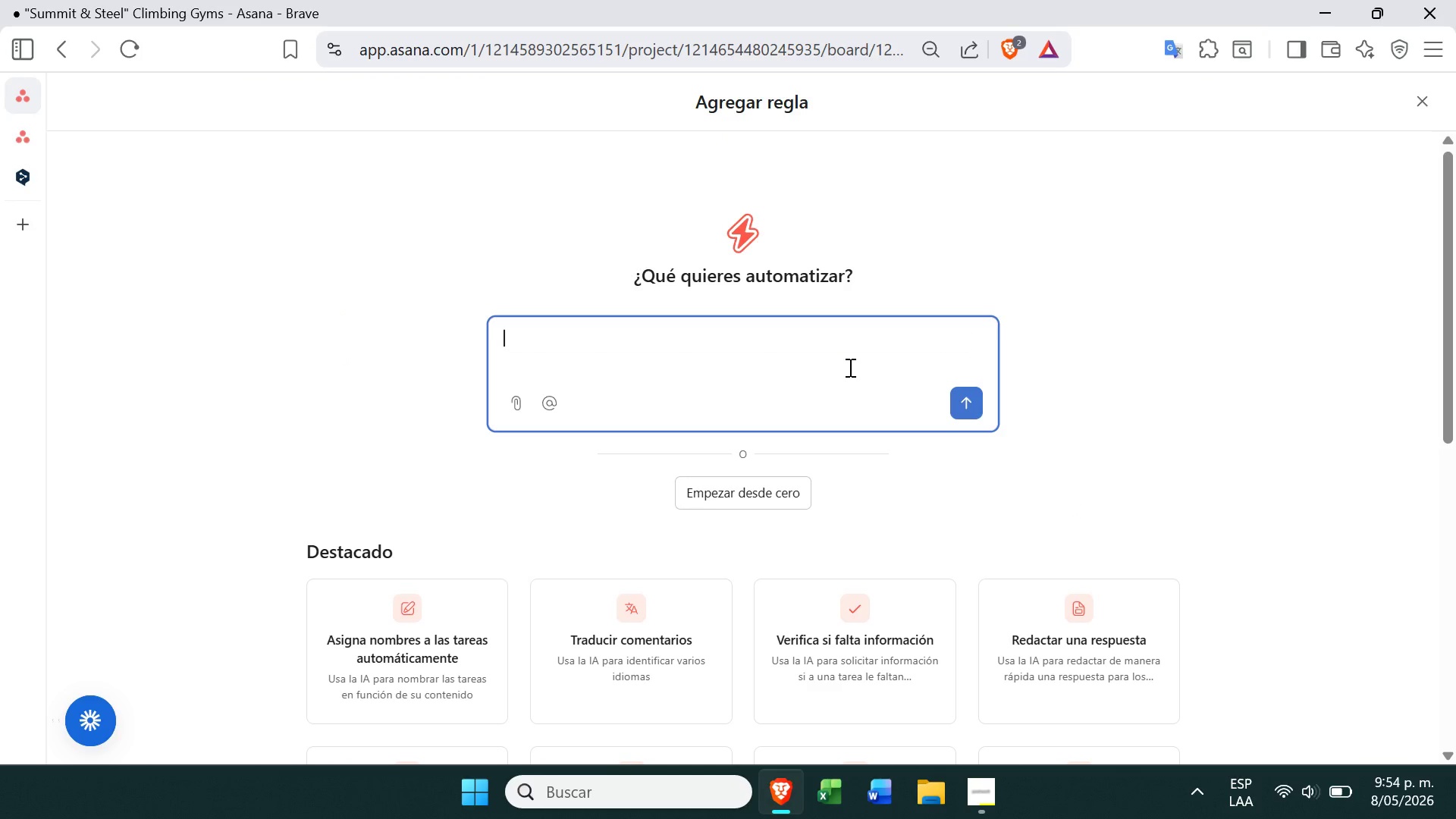 
key(Backspace)
 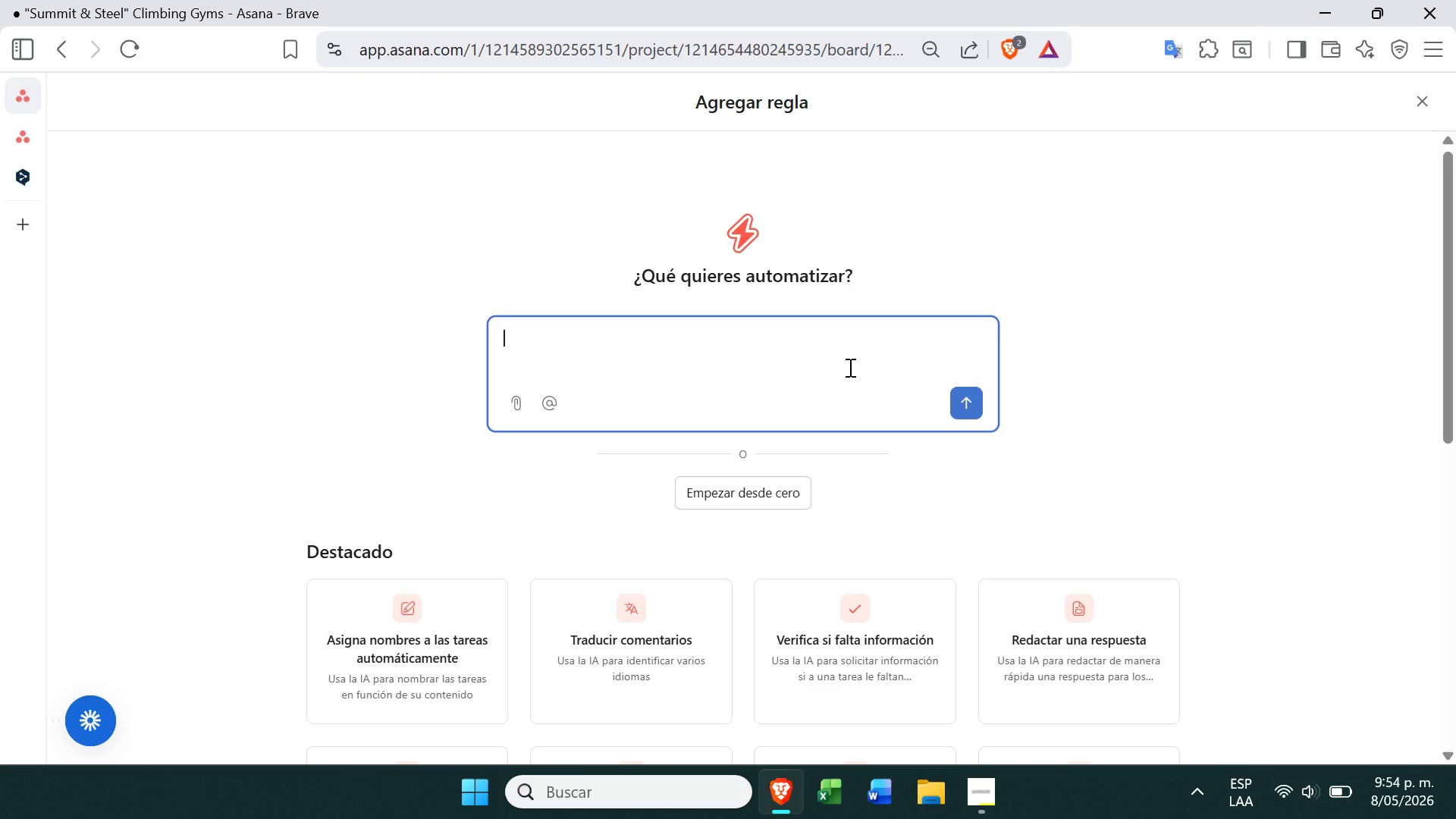 
key(Control+V)
 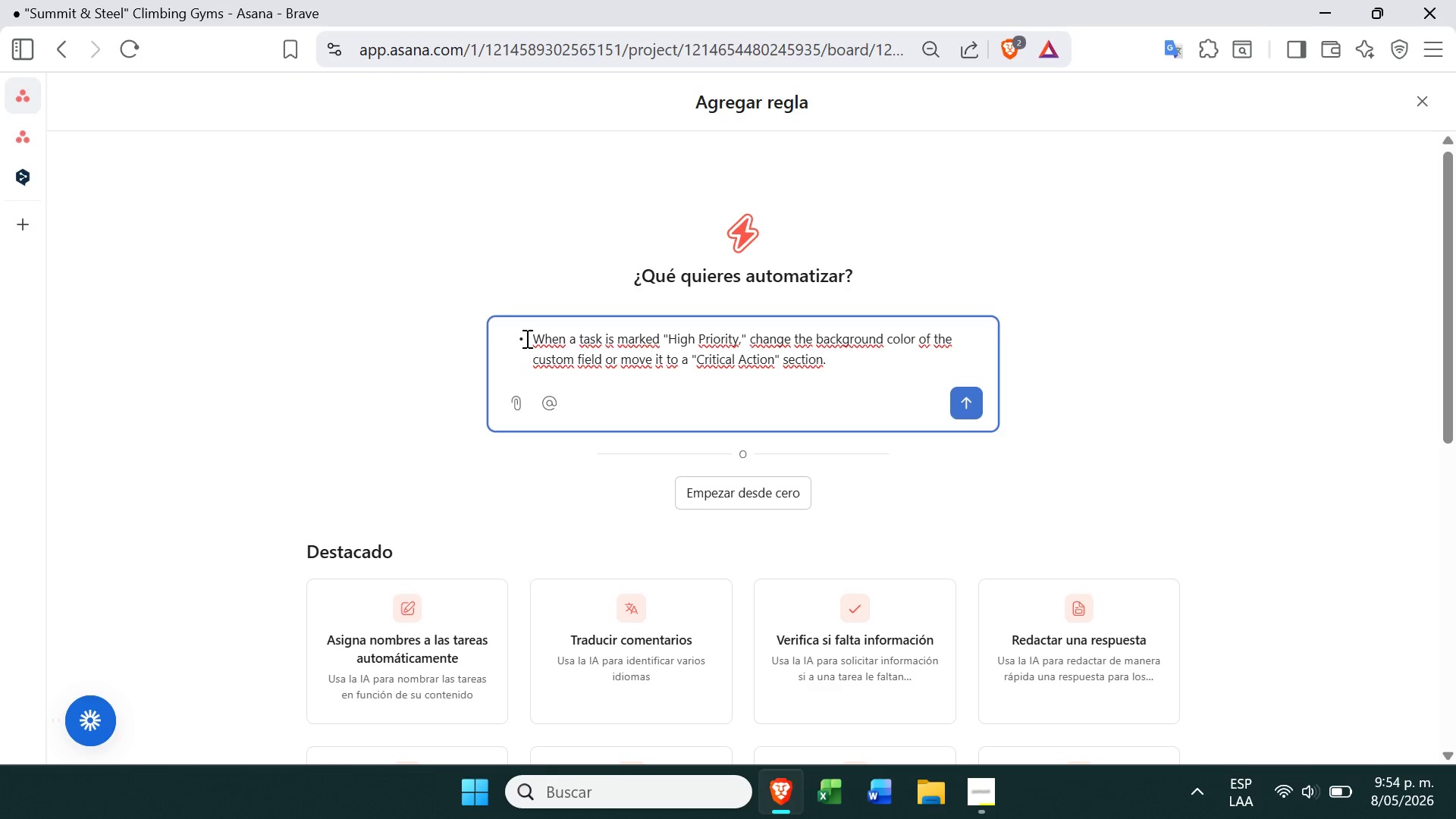 
left_click([534, 340])
 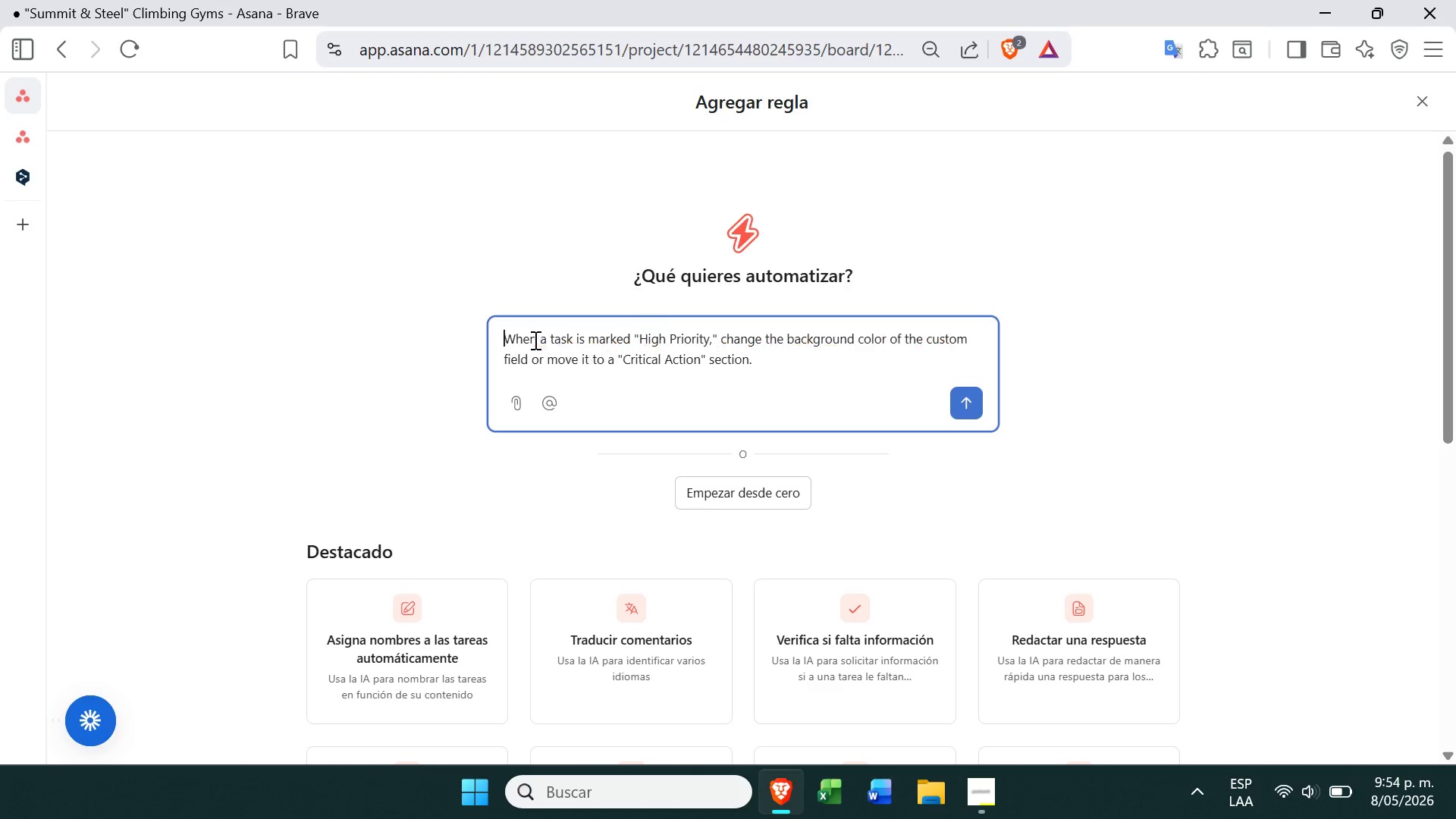 
key(Backspace)
 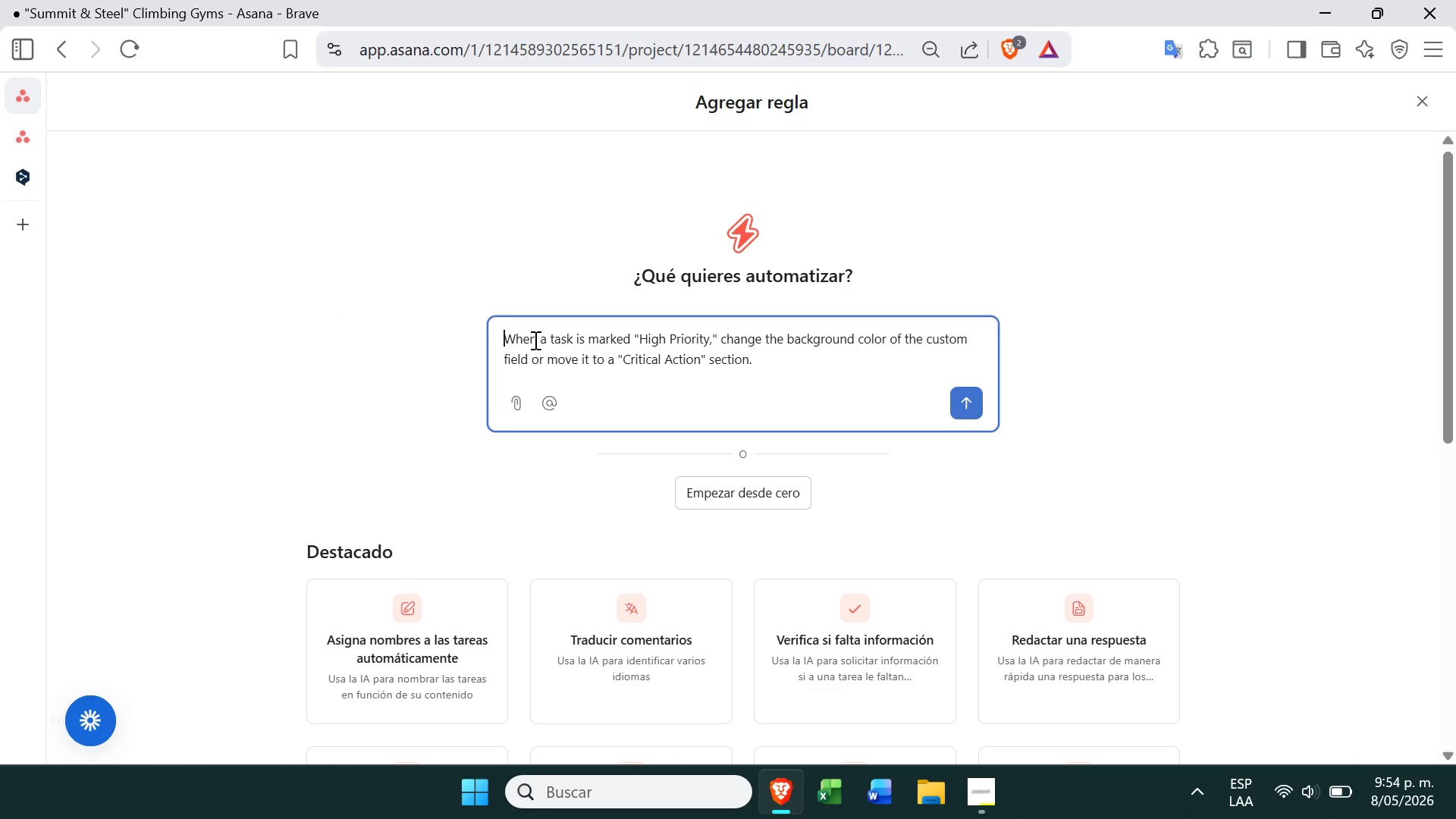 
key(Backspace)
 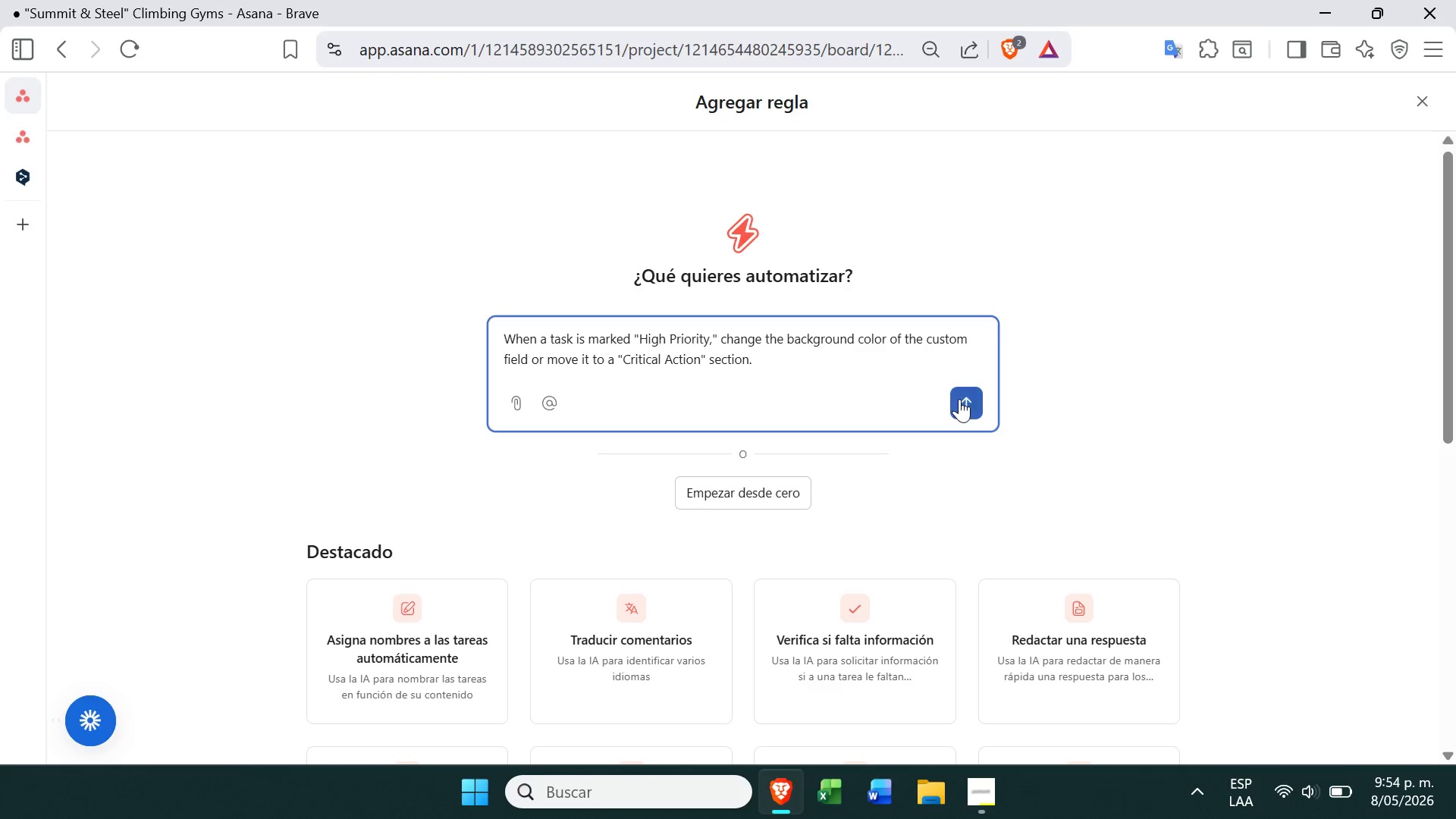 
left_click([959, 399])
 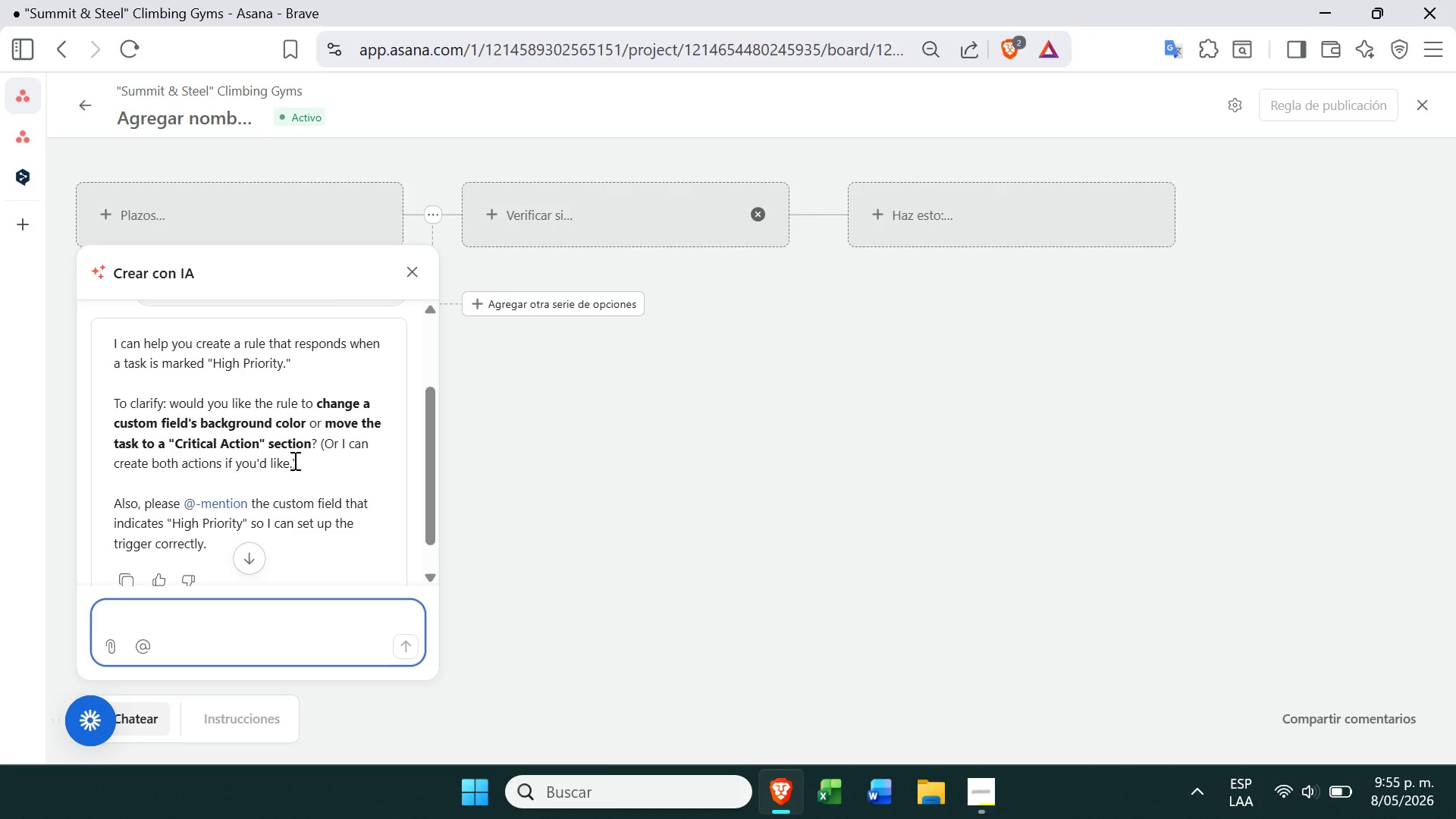 
wait(18.23)
 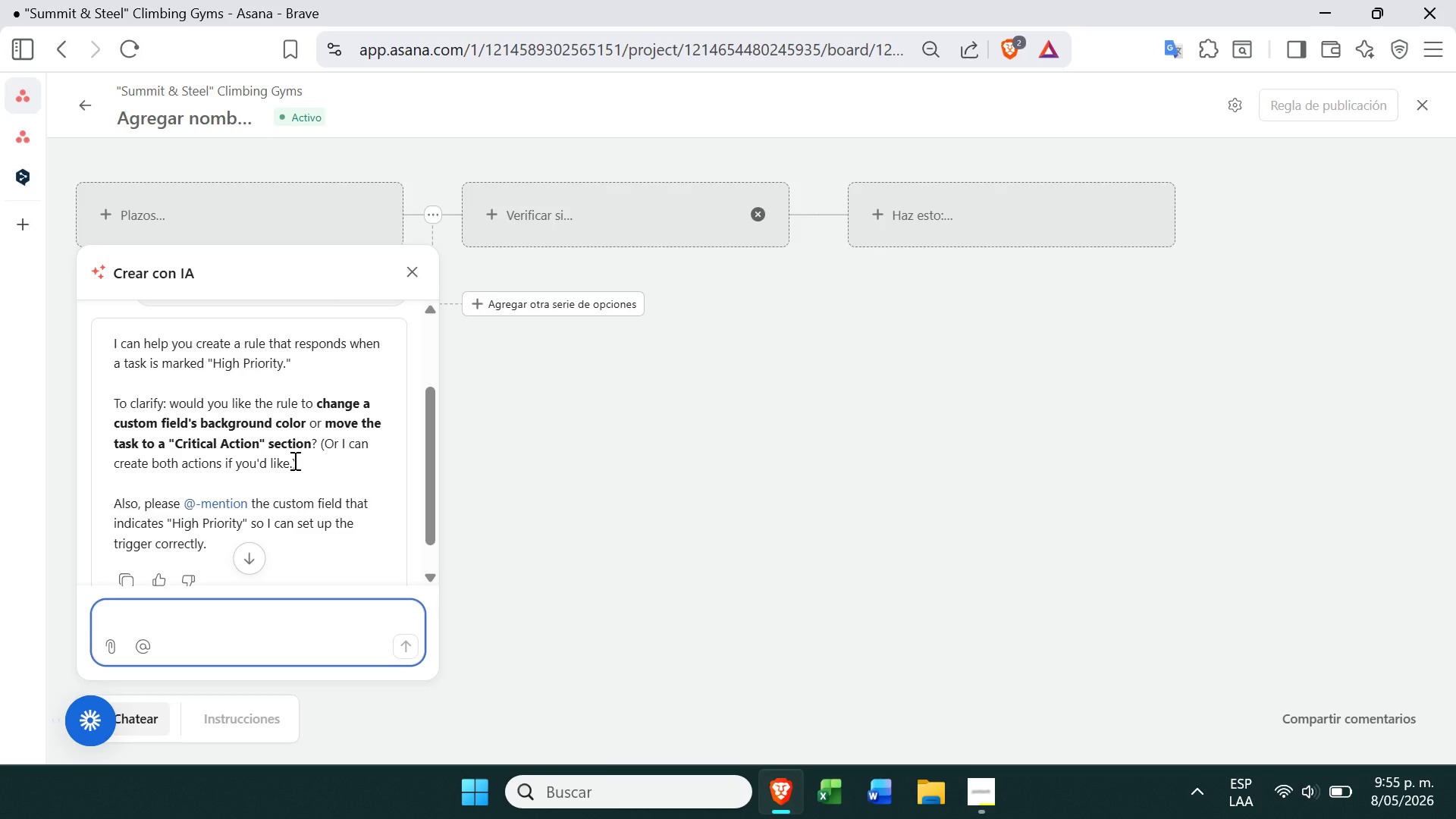 
left_click_drag(start_coordinate=[116, 473], to_coordinate=[227, 522])
 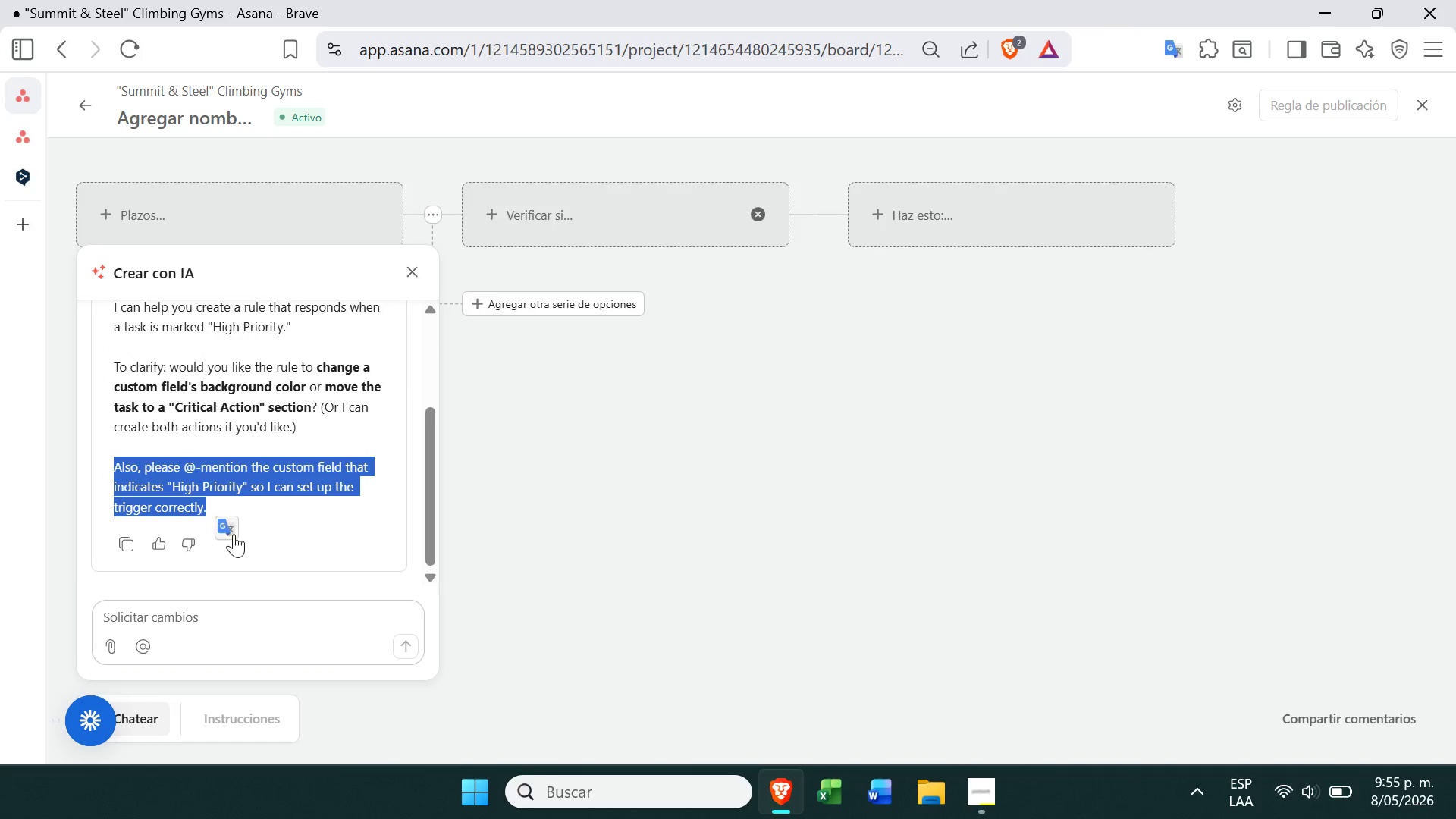 
left_click([234, 534])
 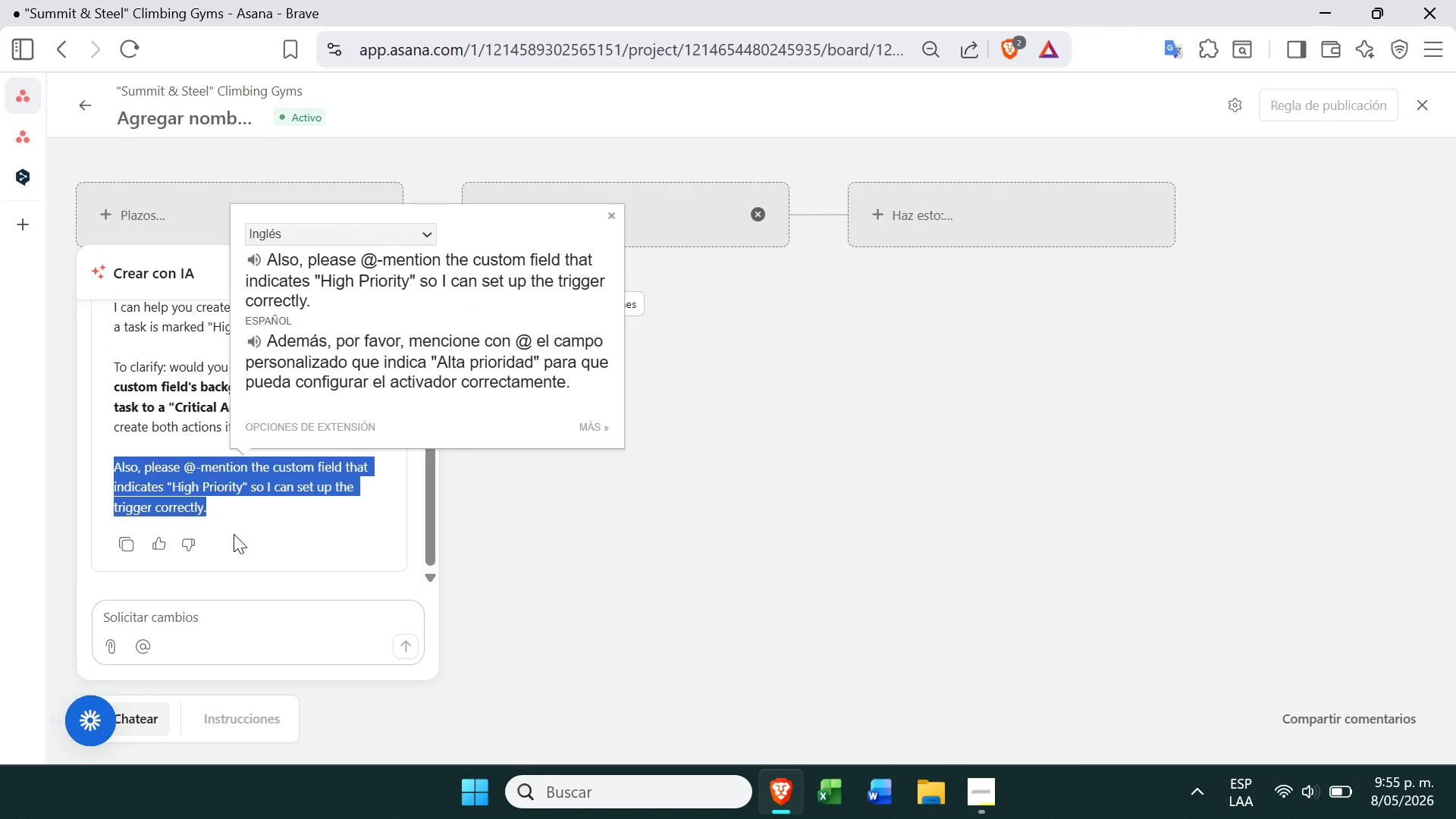 
wait(8.52)
 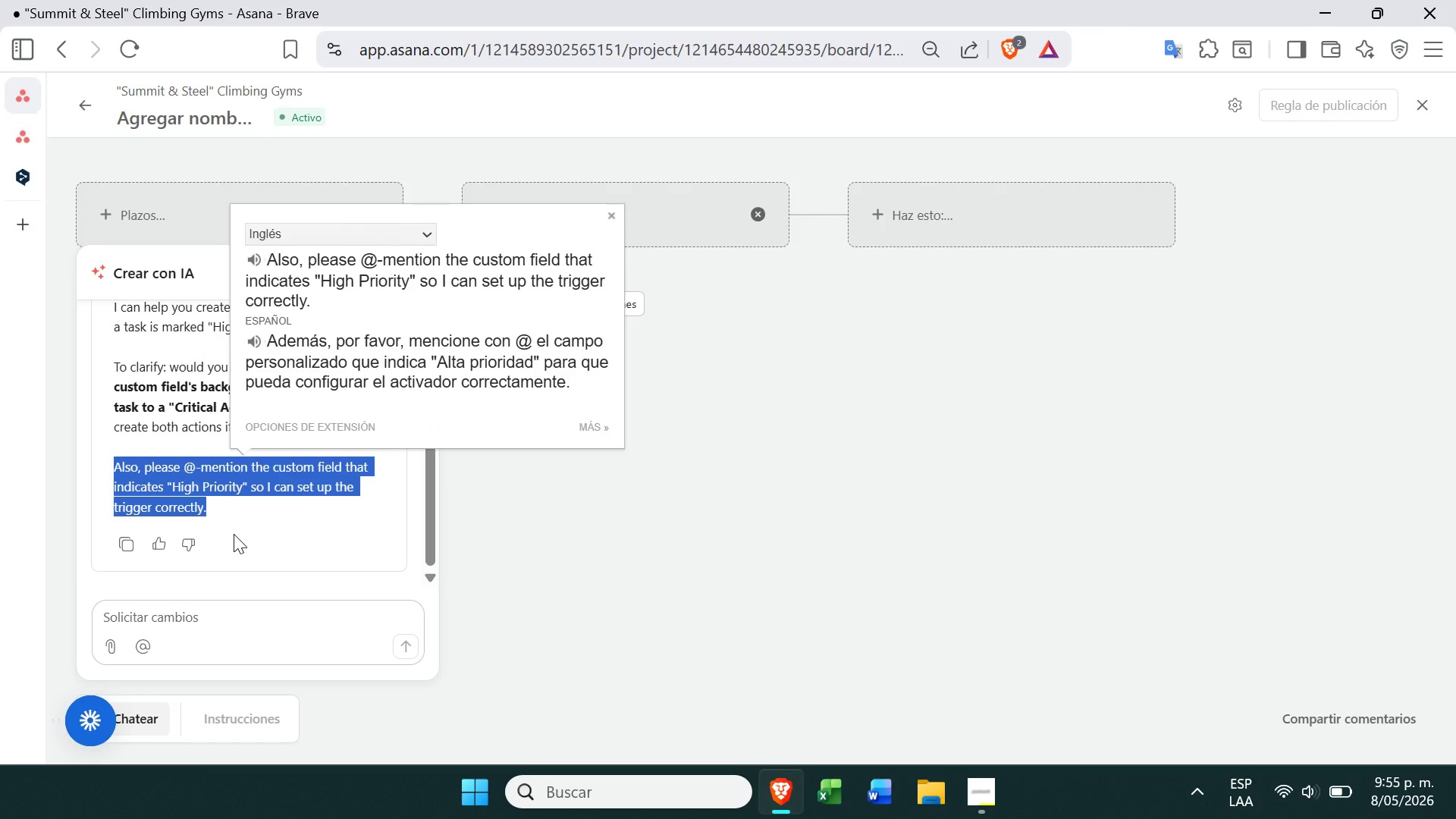 
left_click([27, 158])
 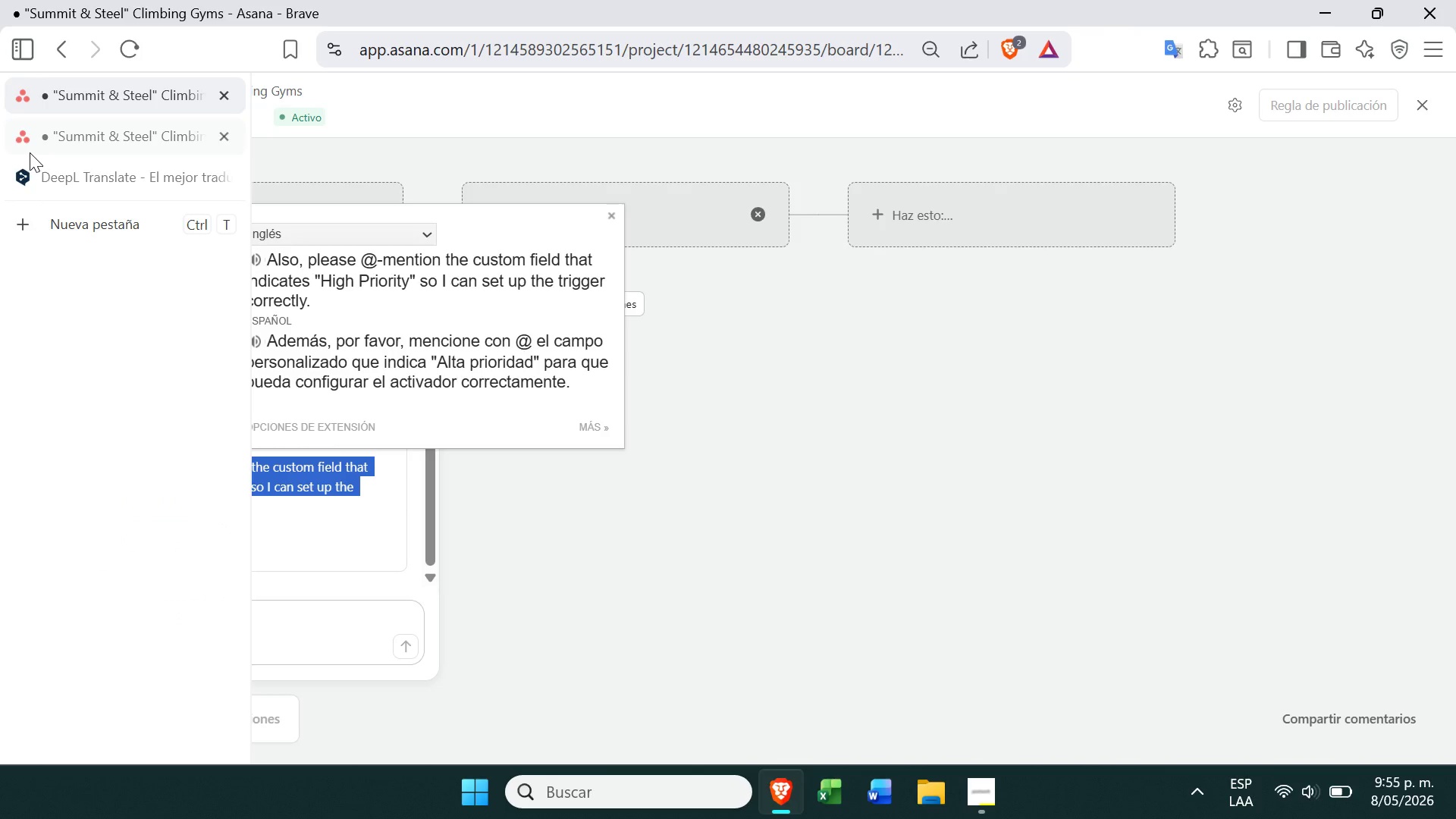 
left_click([30, 152])
 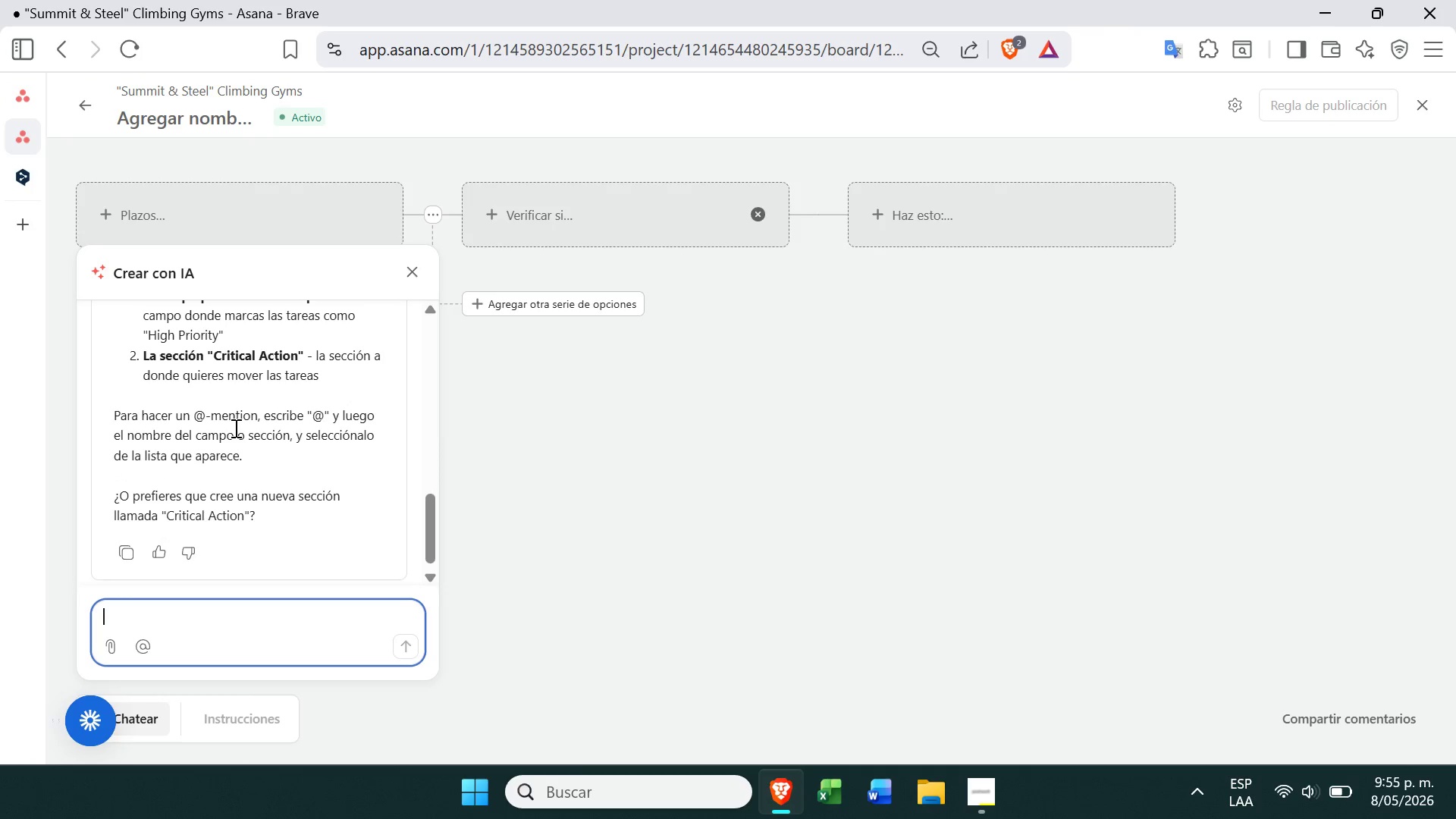 
wait(6.34)
 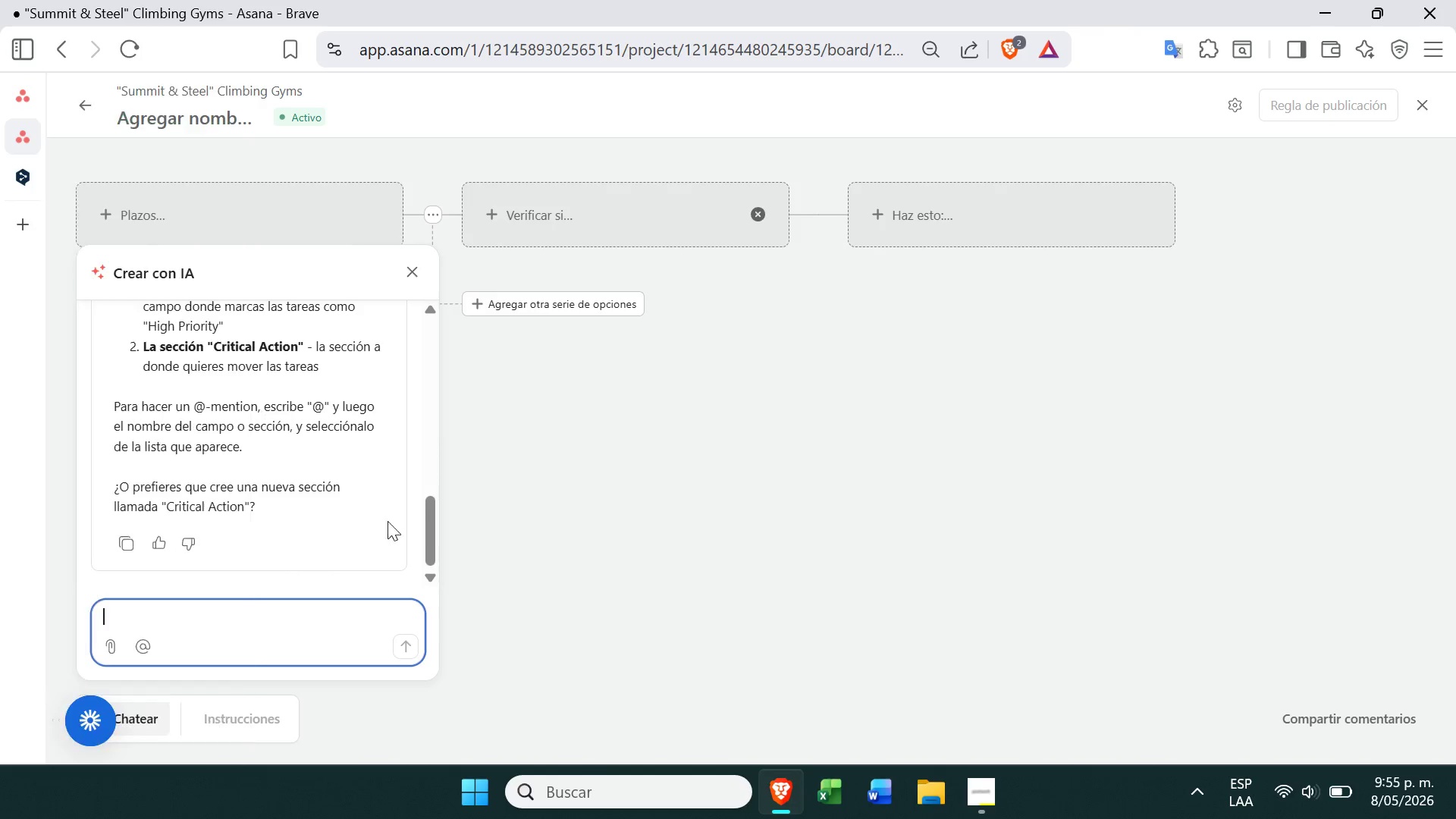 
left_click([61, 95])
 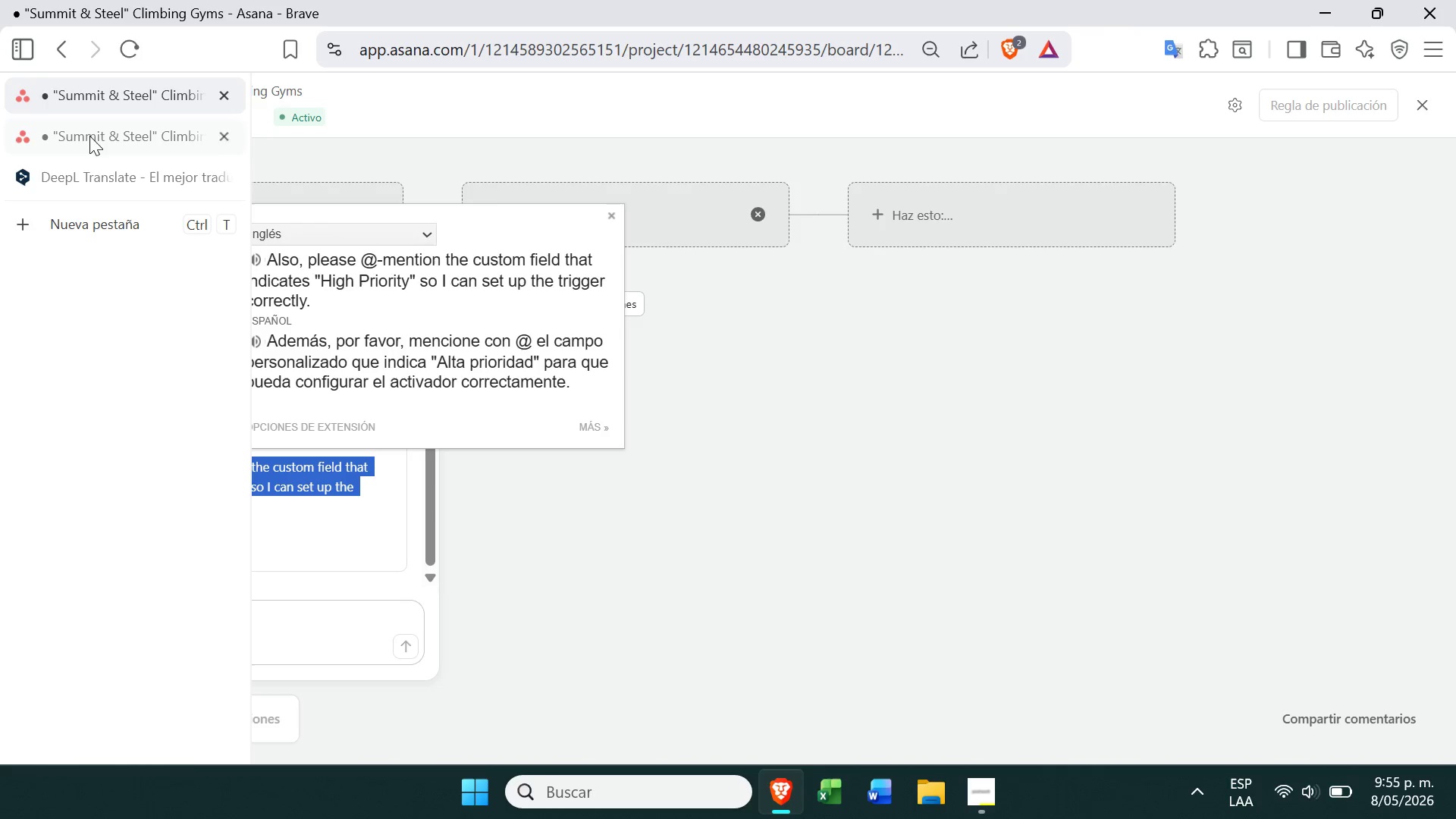 
left_click([131, 127])
 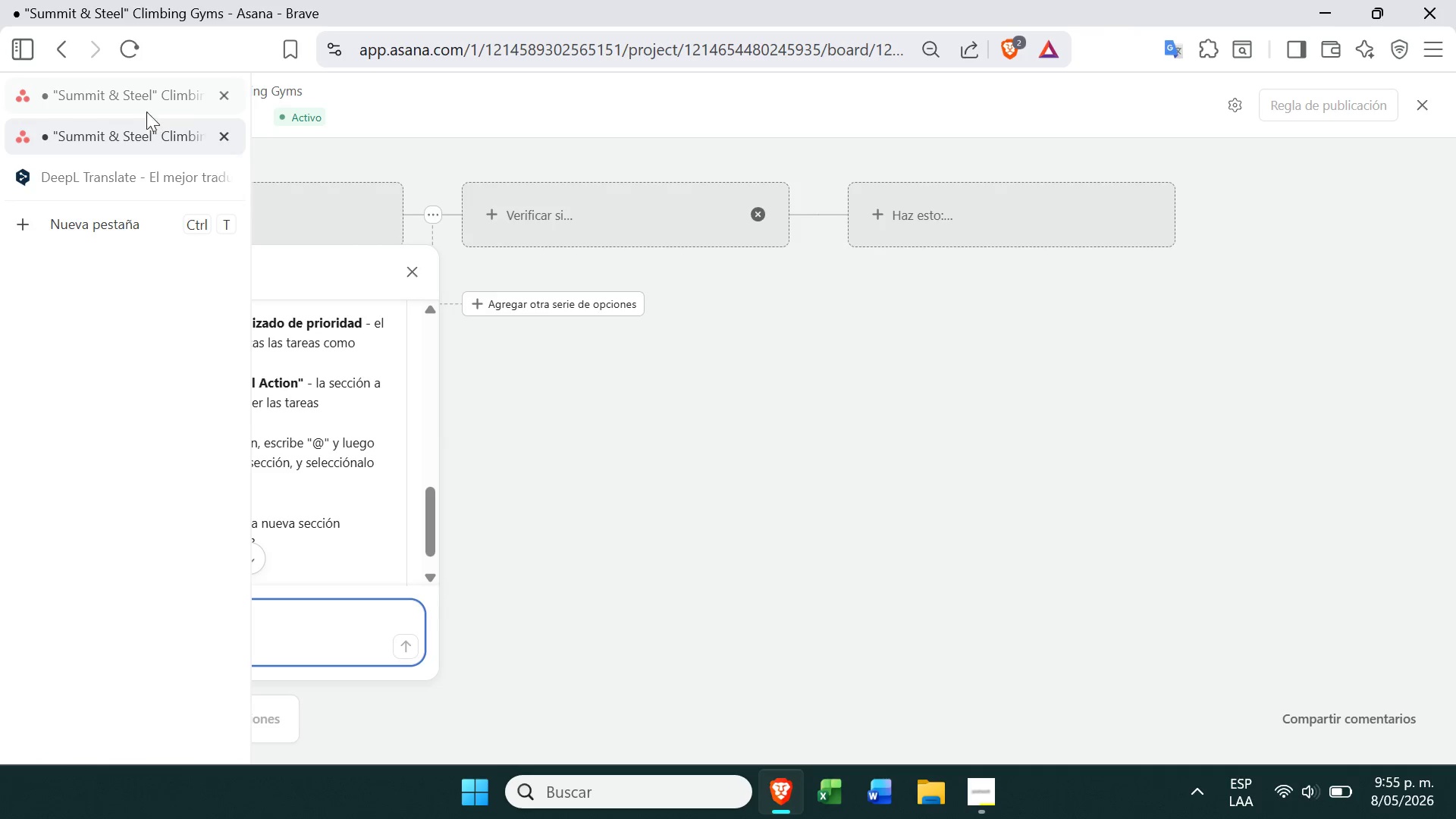 
left_click([145, 109])
 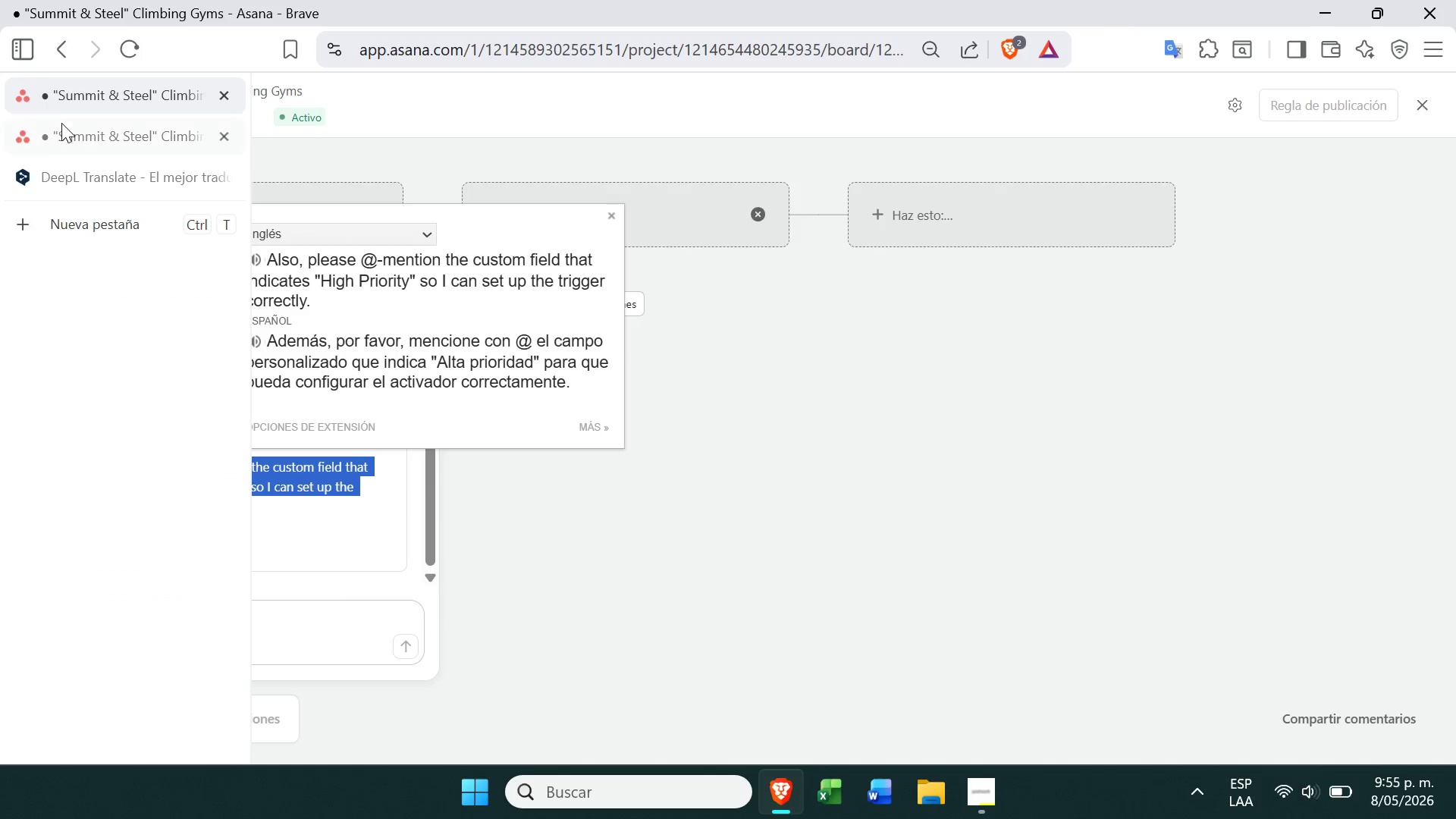 
left_click([45, 152])
 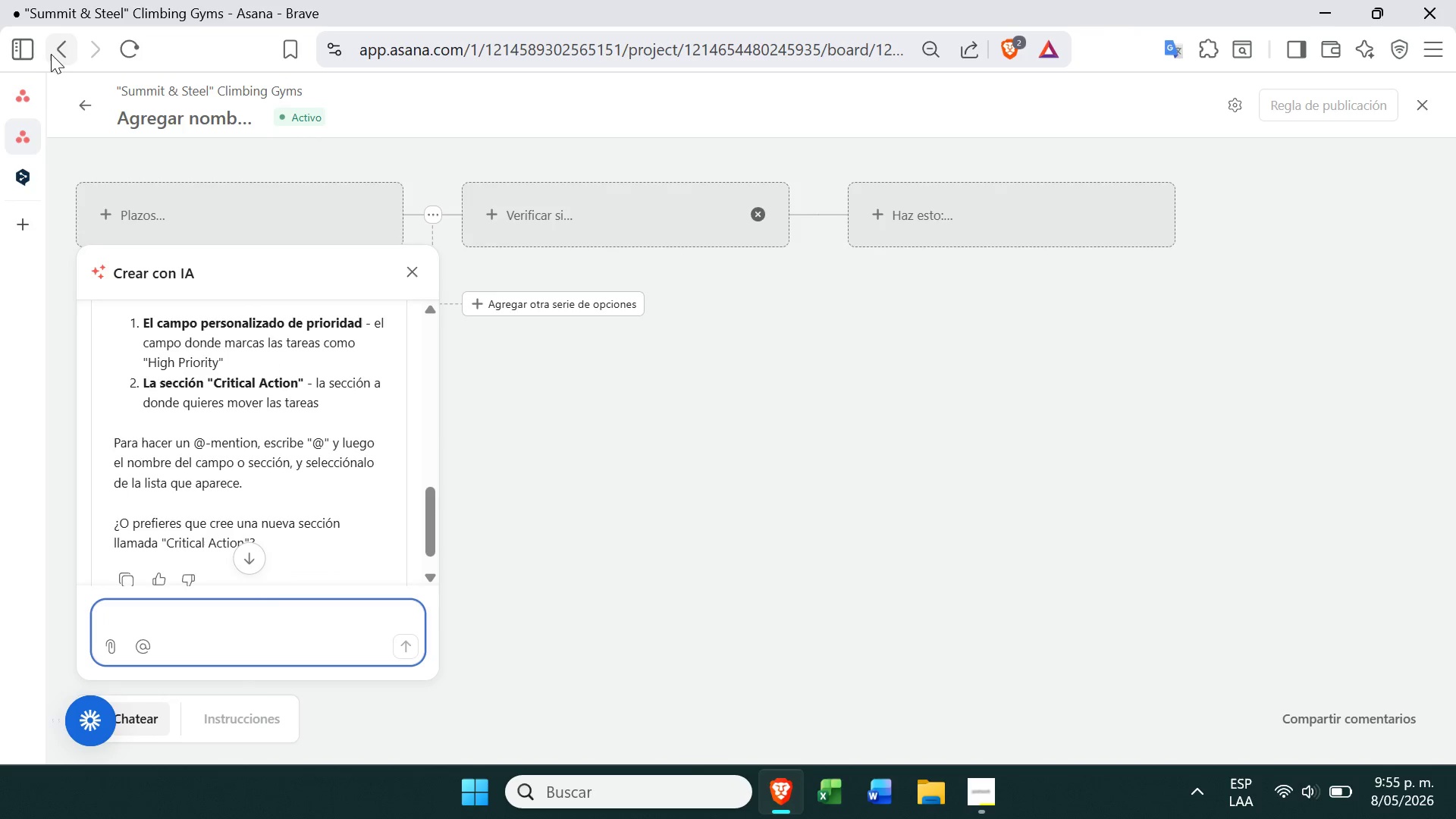 
left_click([55, 52])
 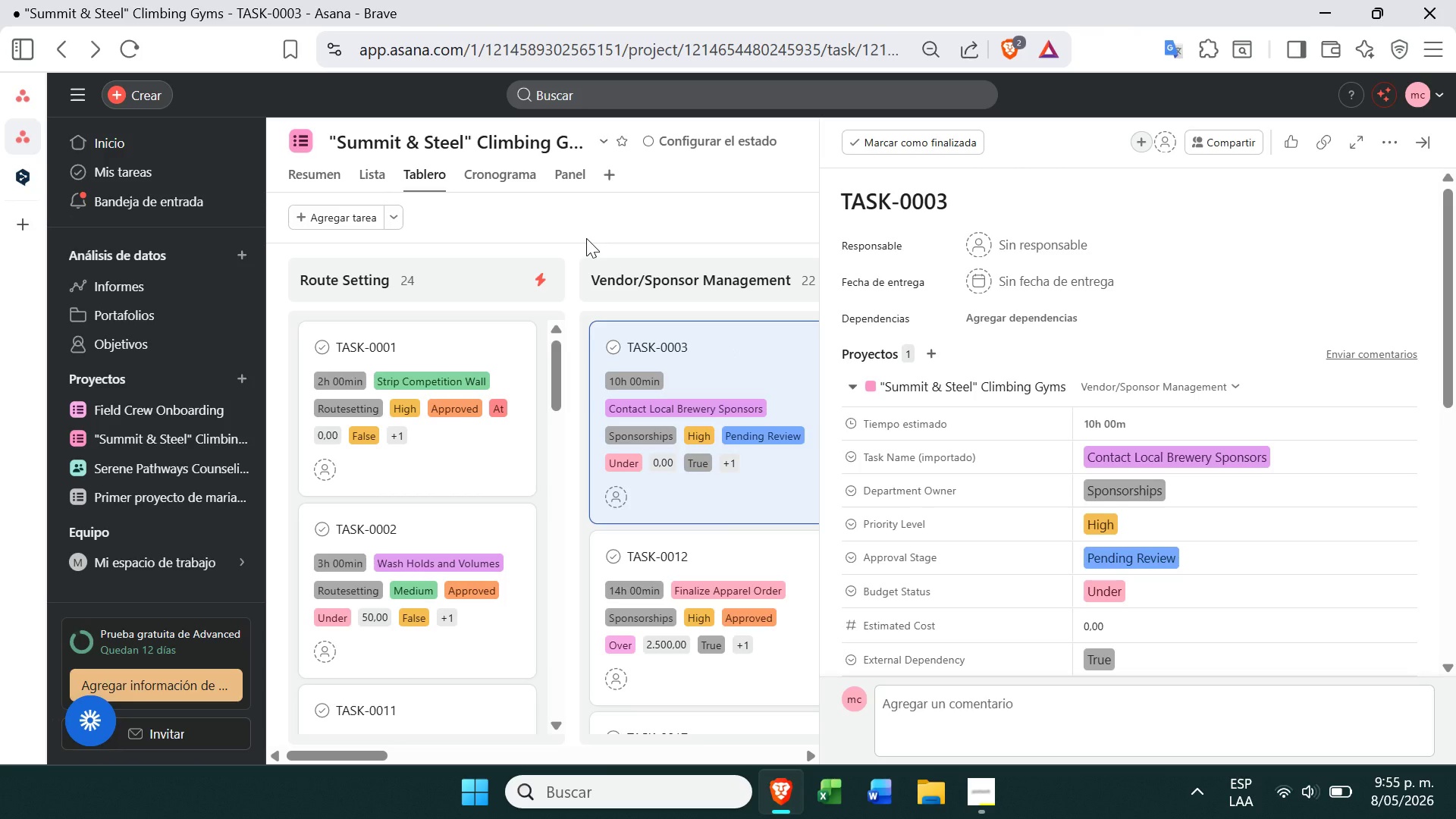 
wait(7.84)
 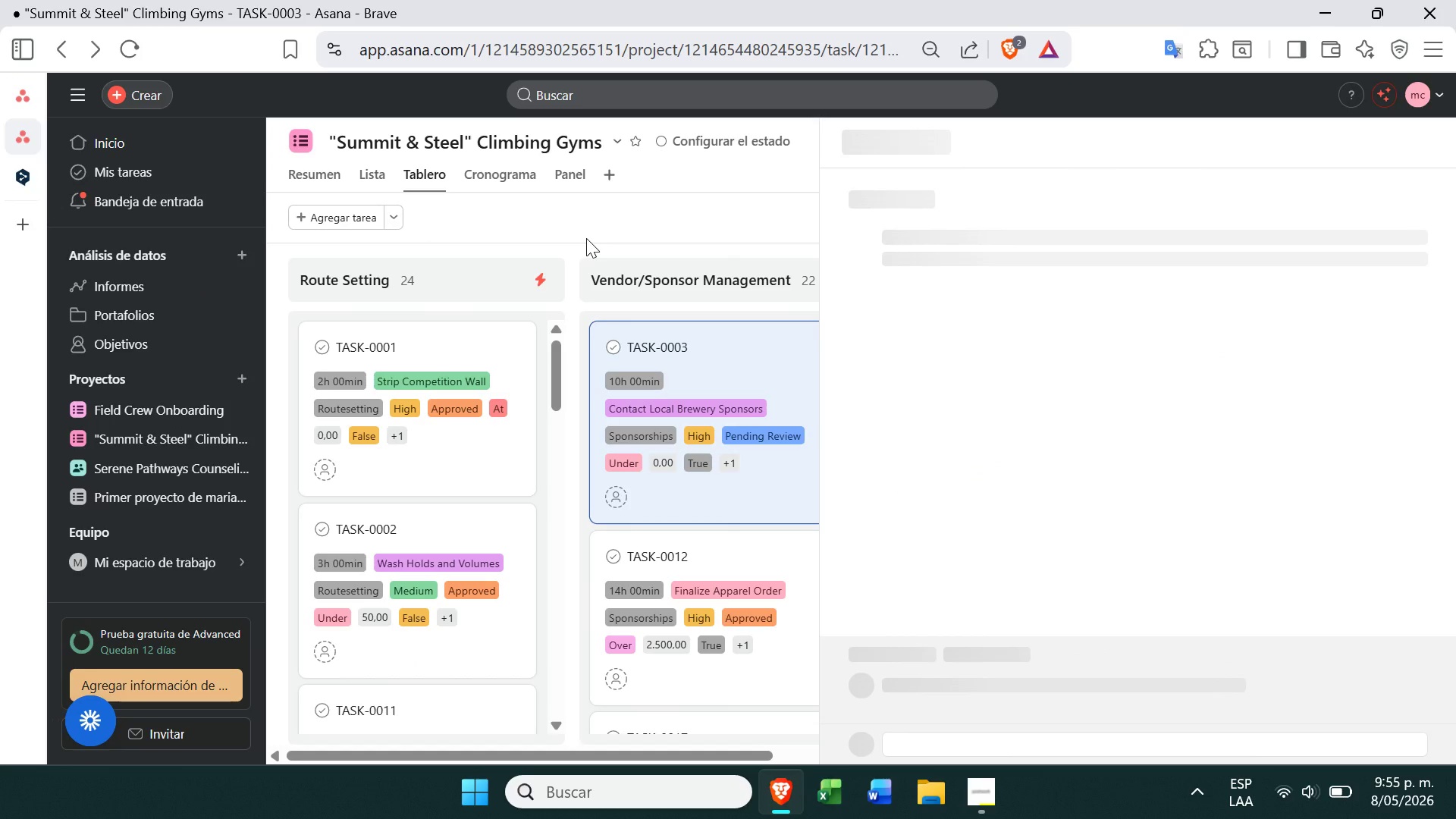 
mouse_move([1090, 510])
 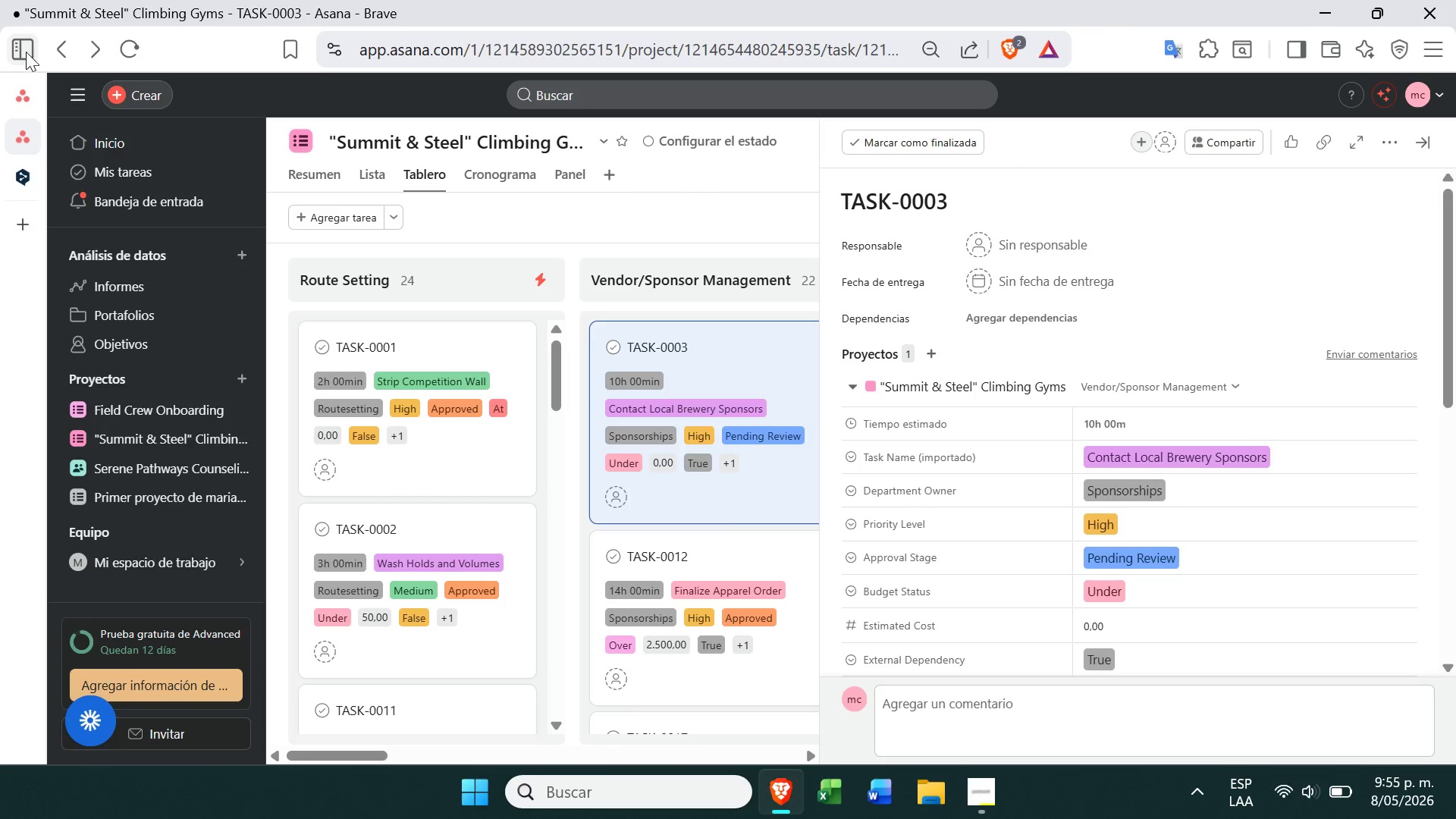 
left_click([64, 103])
 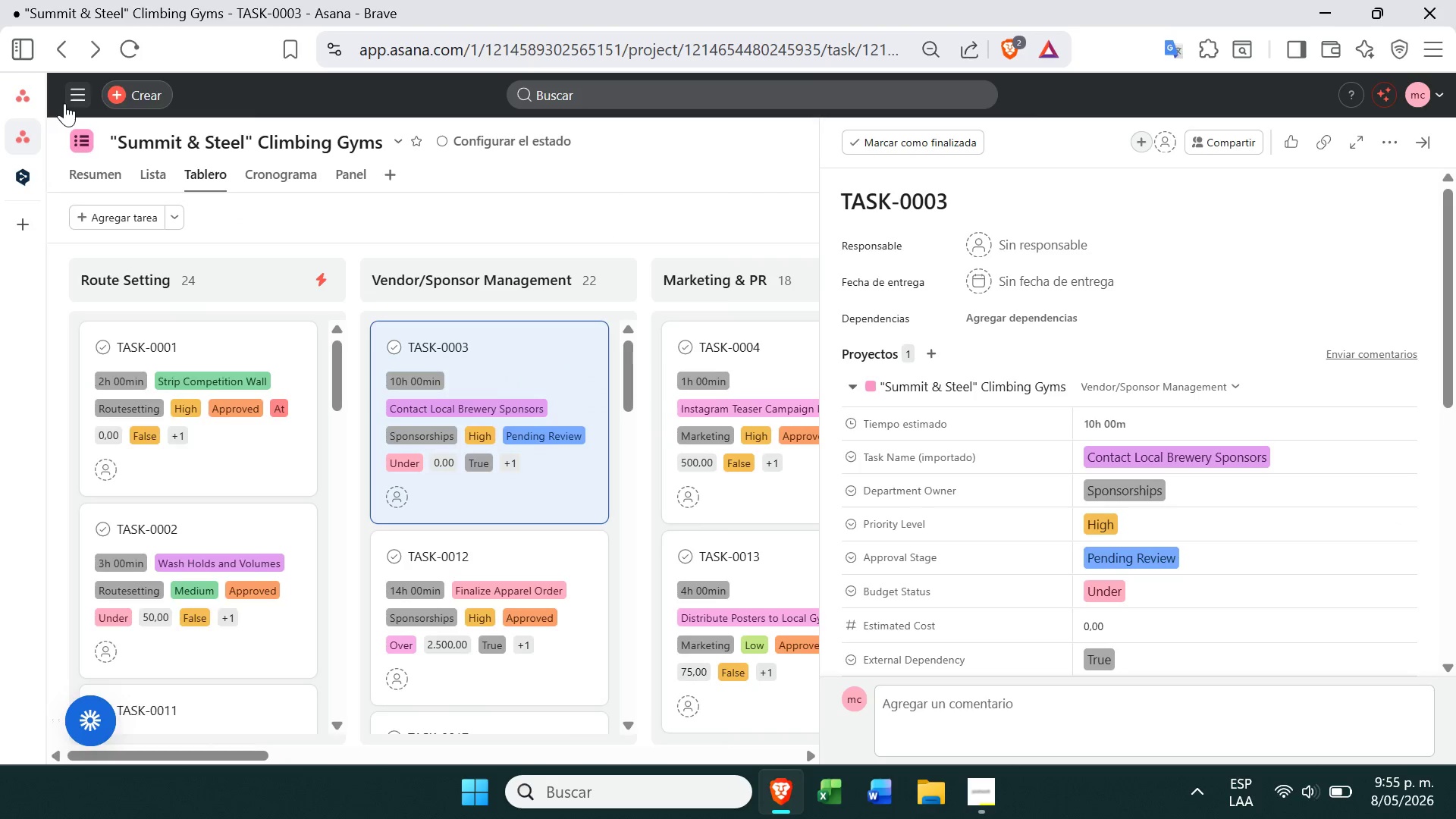 
left_click([27, 96])
 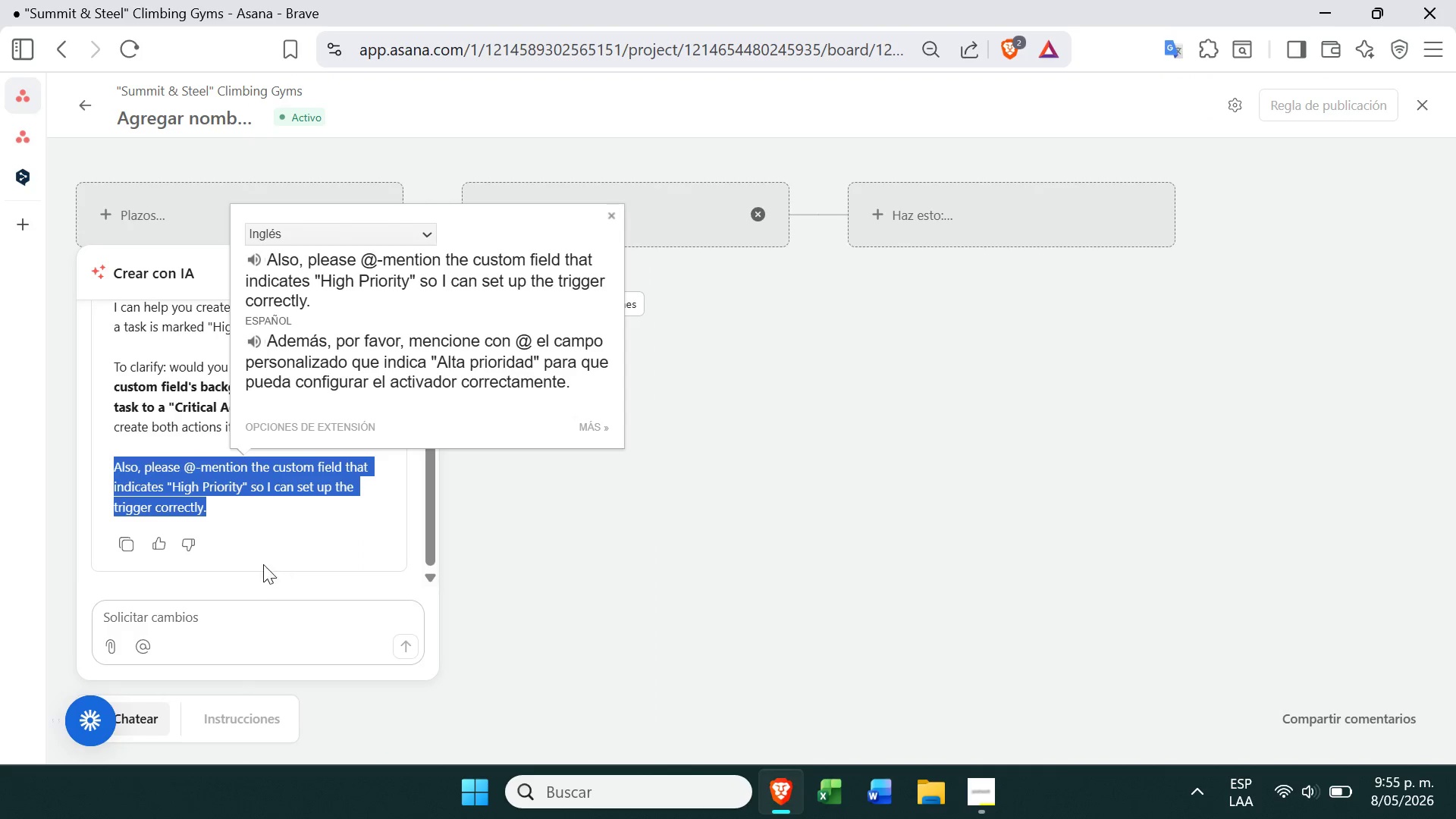 
left_click([257, 615])
 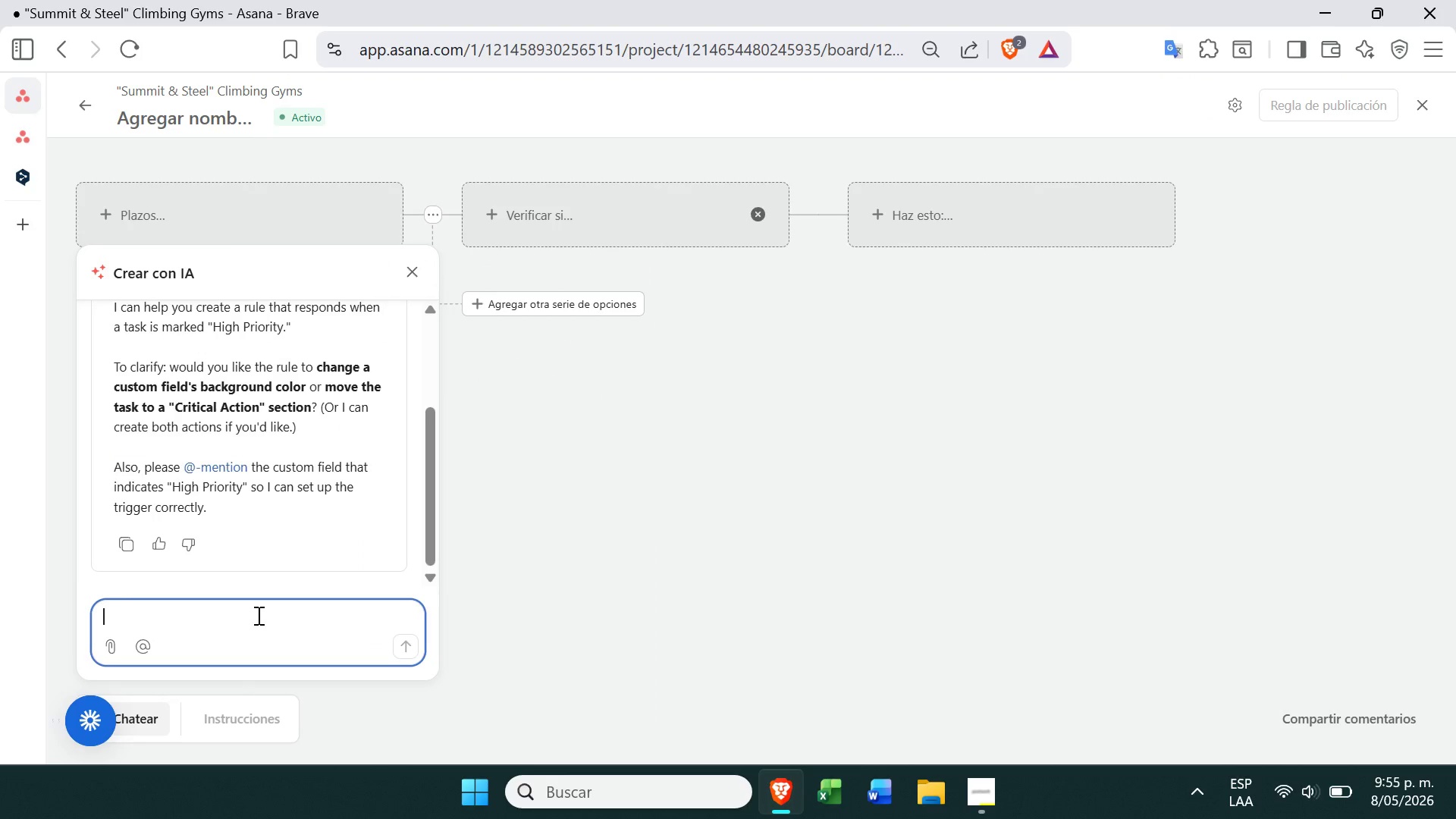 
key(Alt+Control+AltLeft)
 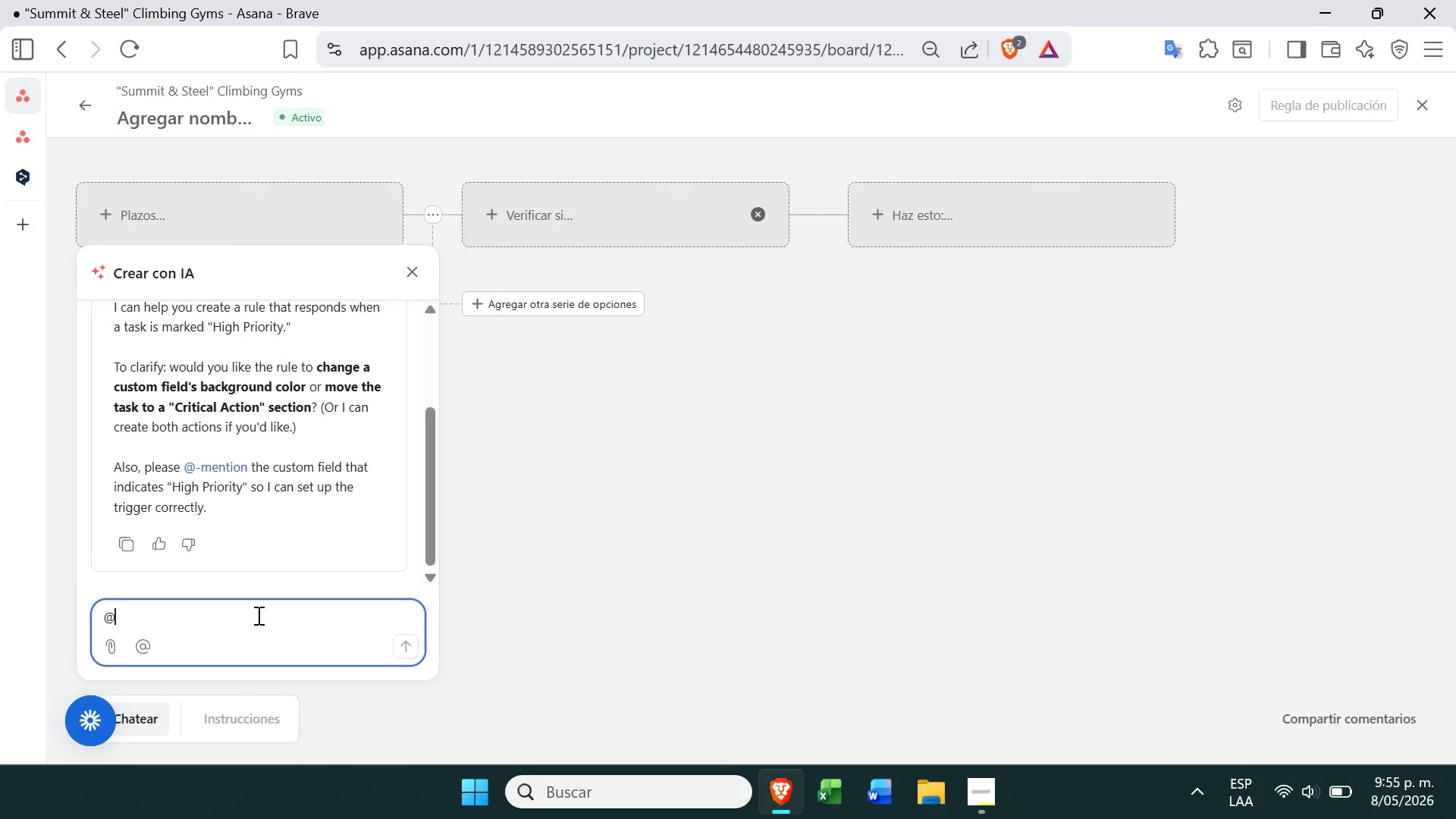 
key(Alt+Control+Q)
 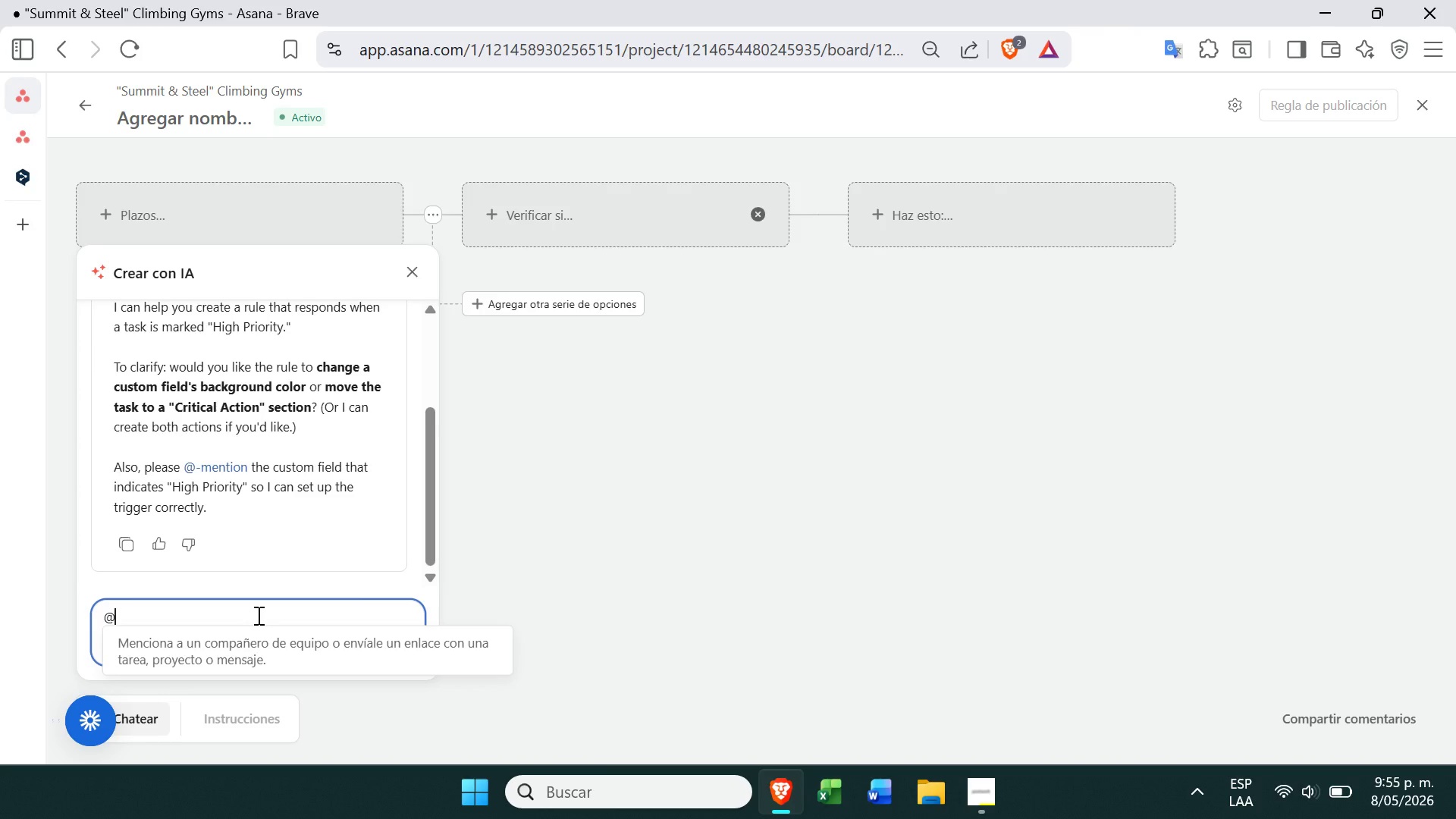 
type(Priority e)
key(Backspace)
type(level)
 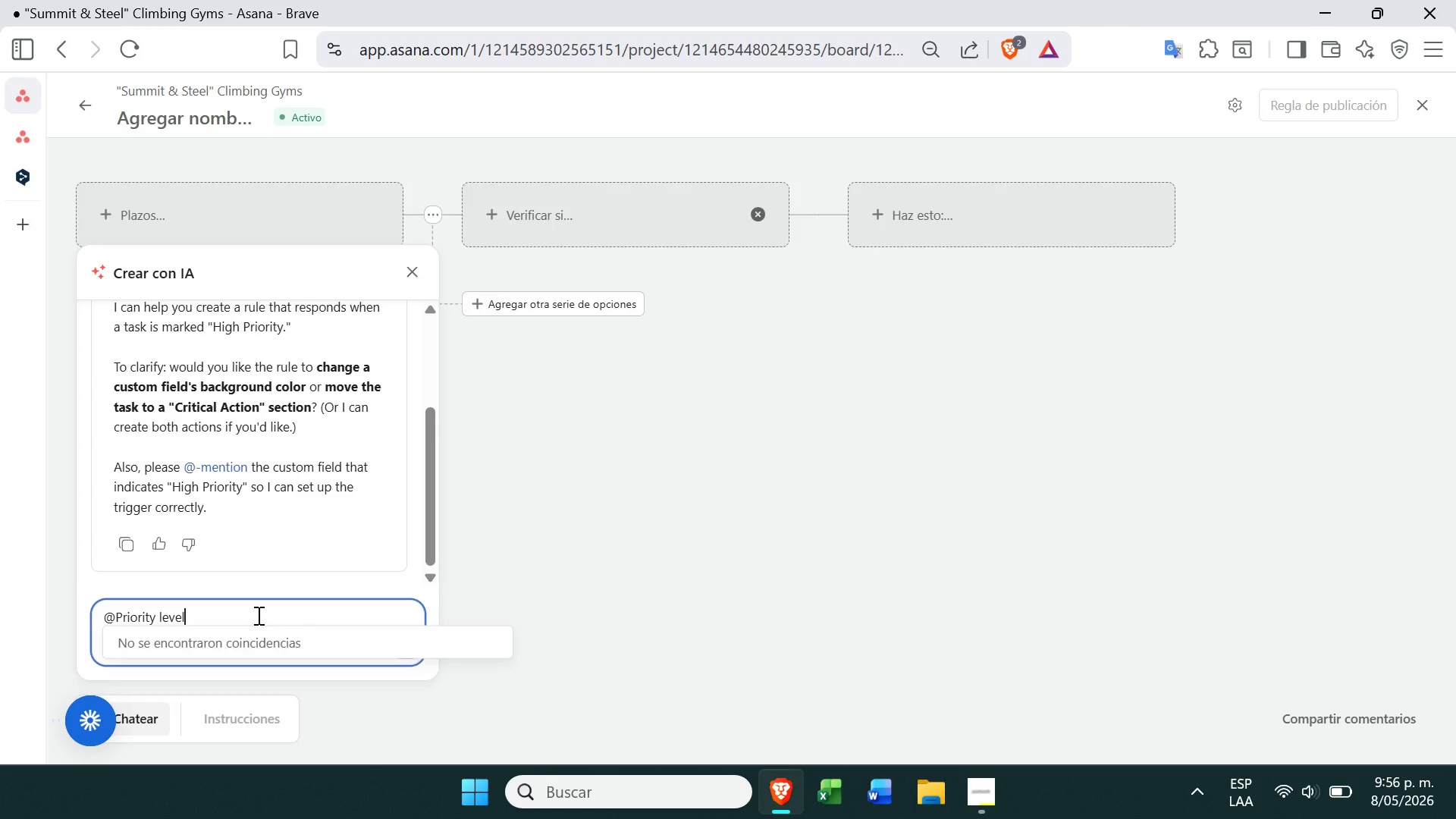 
key(Enter)
 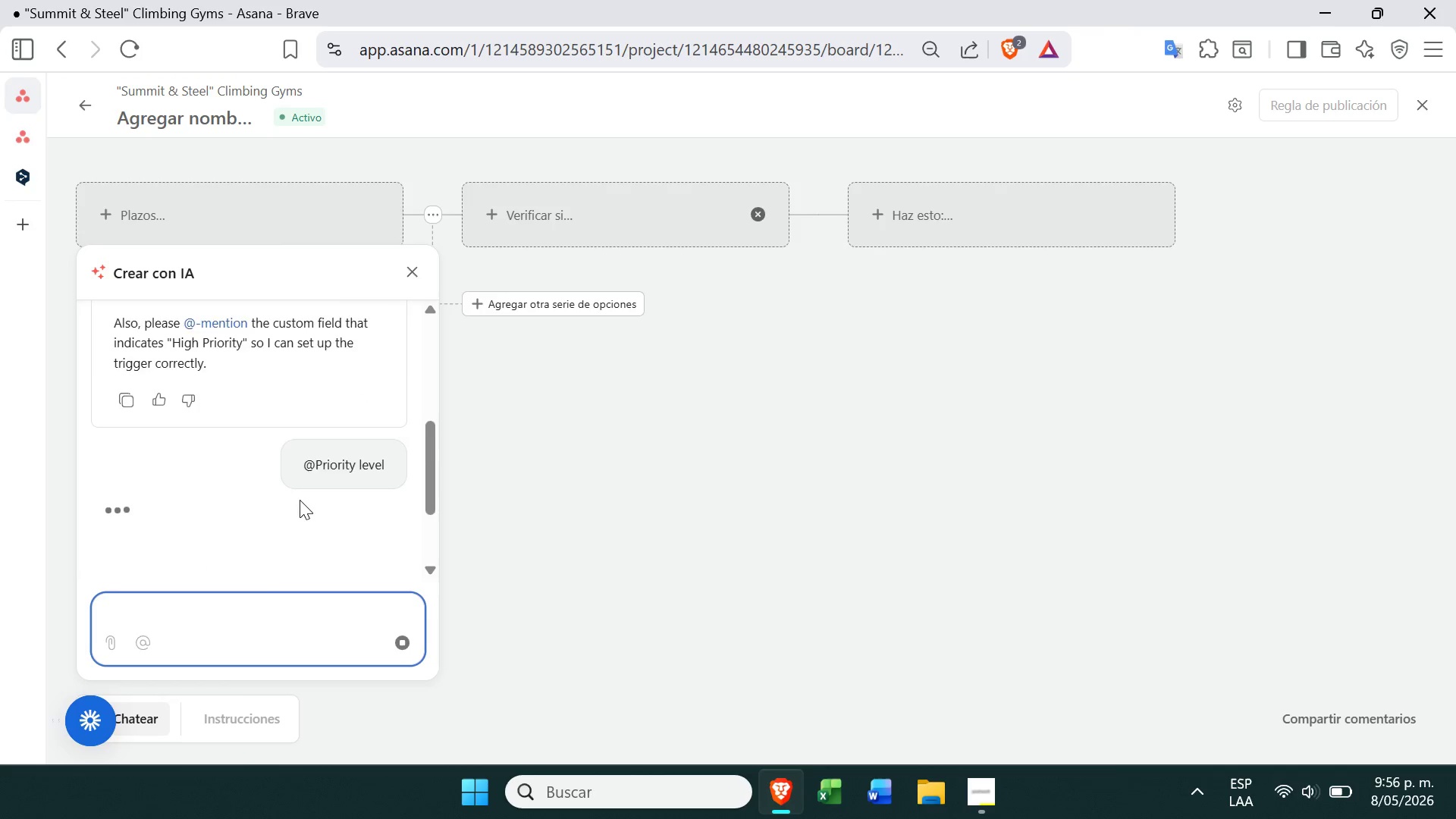 
wait(9.5)
 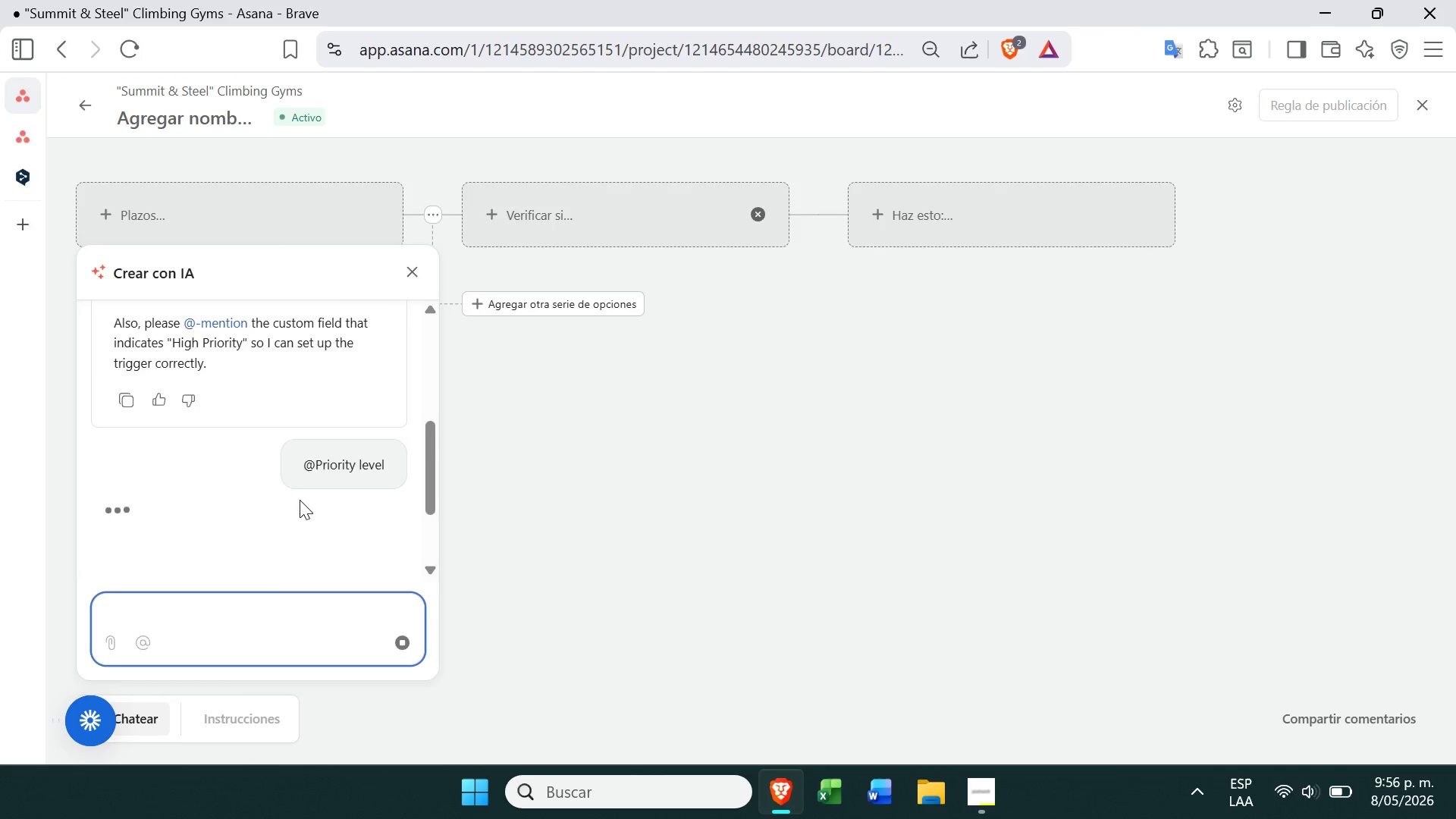 
key(3)
 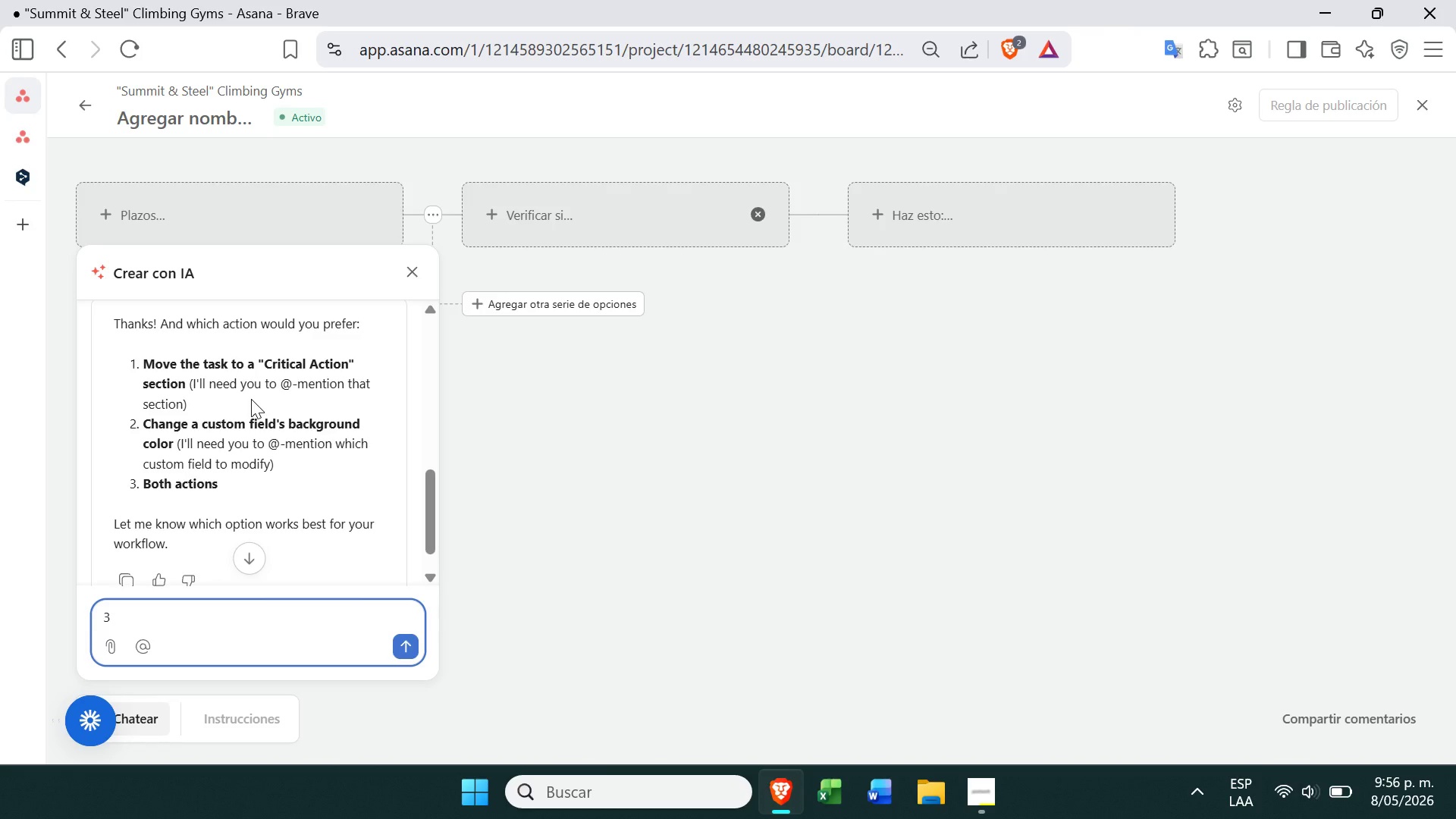 
key(Enter)
 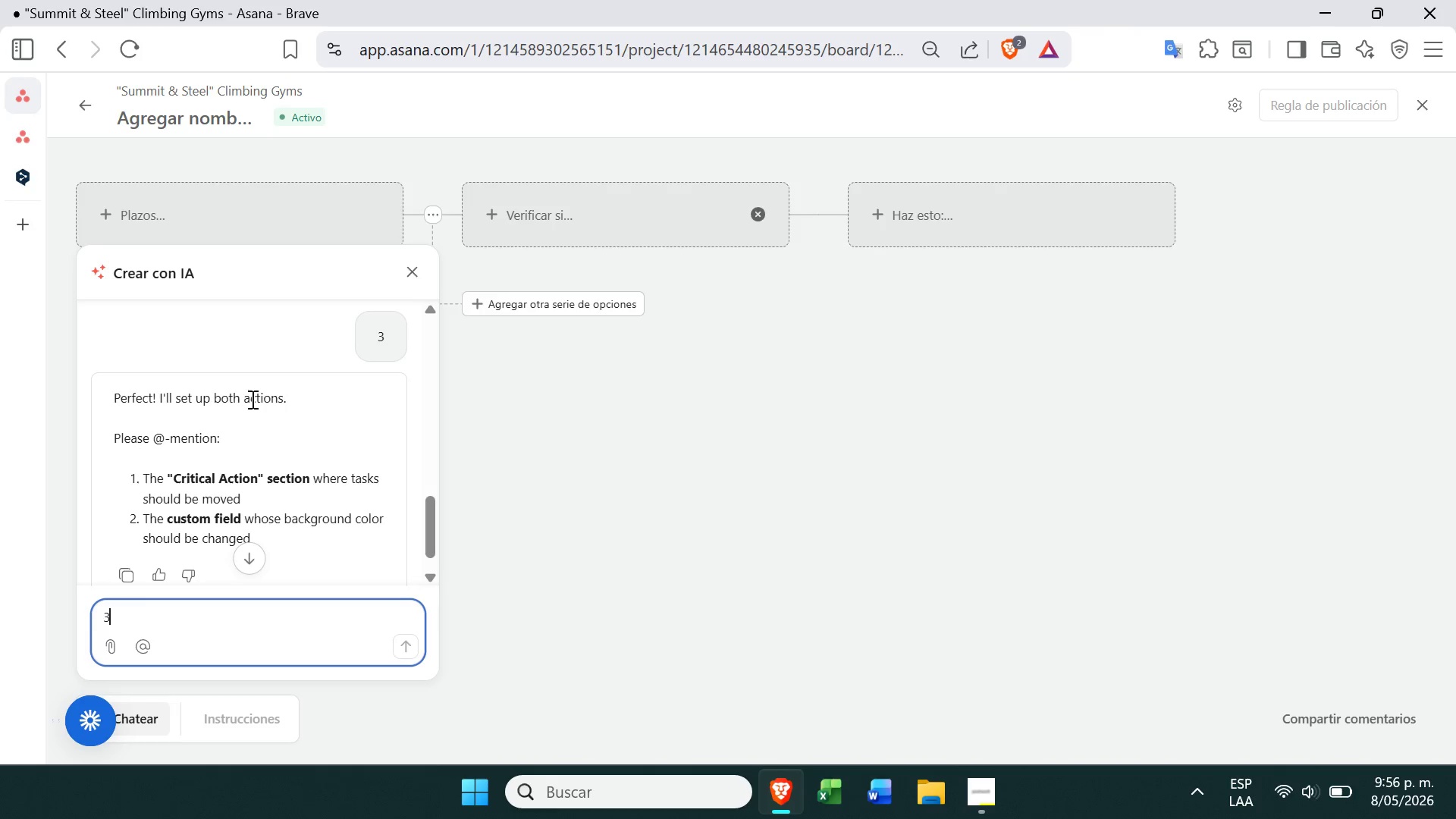 
wait(42.45)
 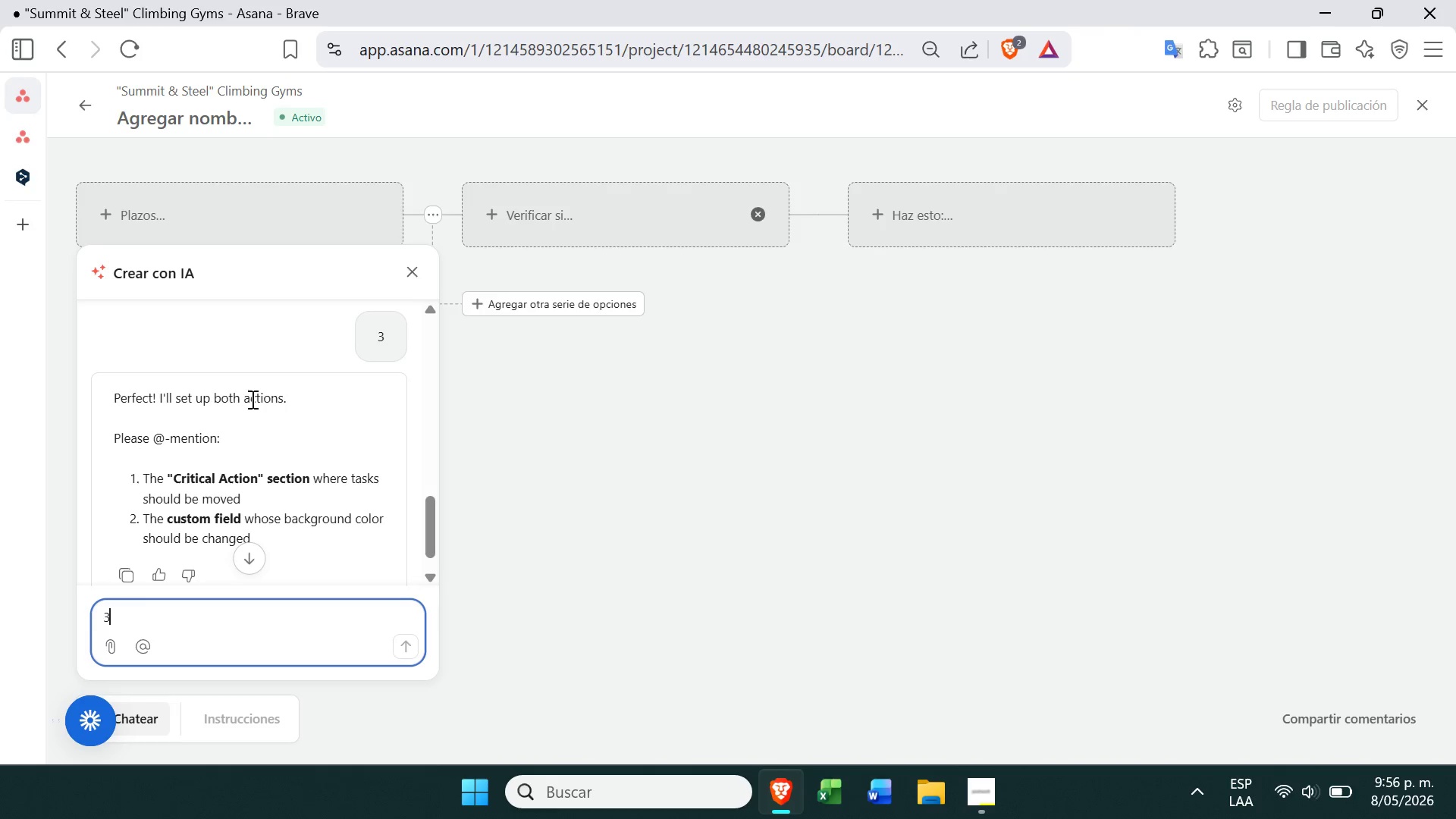 
left_click_drag(start_coordinate=[116, 439], to_coordinate=[253, 468])
 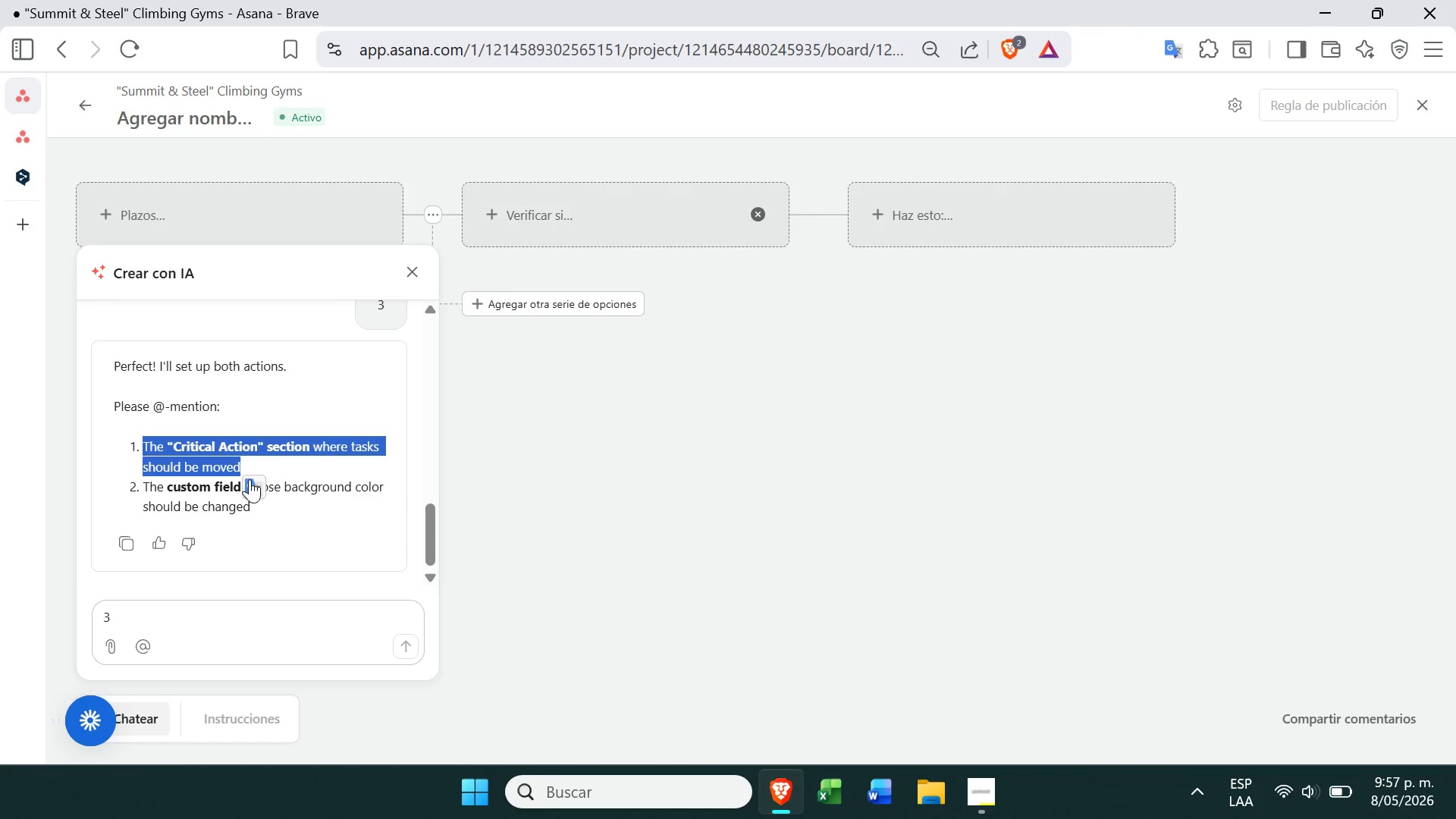 
left_click([253, 488])
 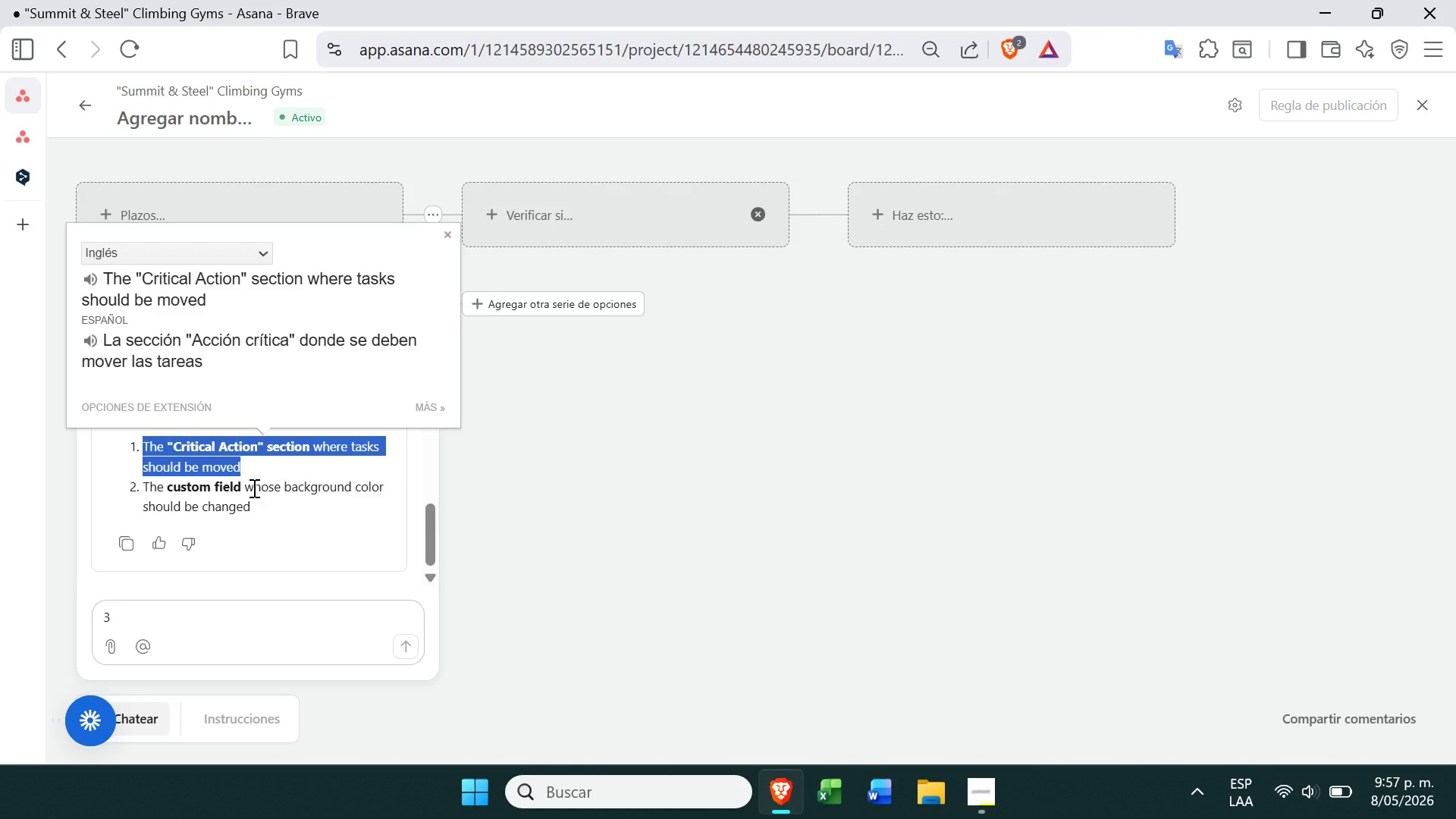 
left_click([143, 479])
 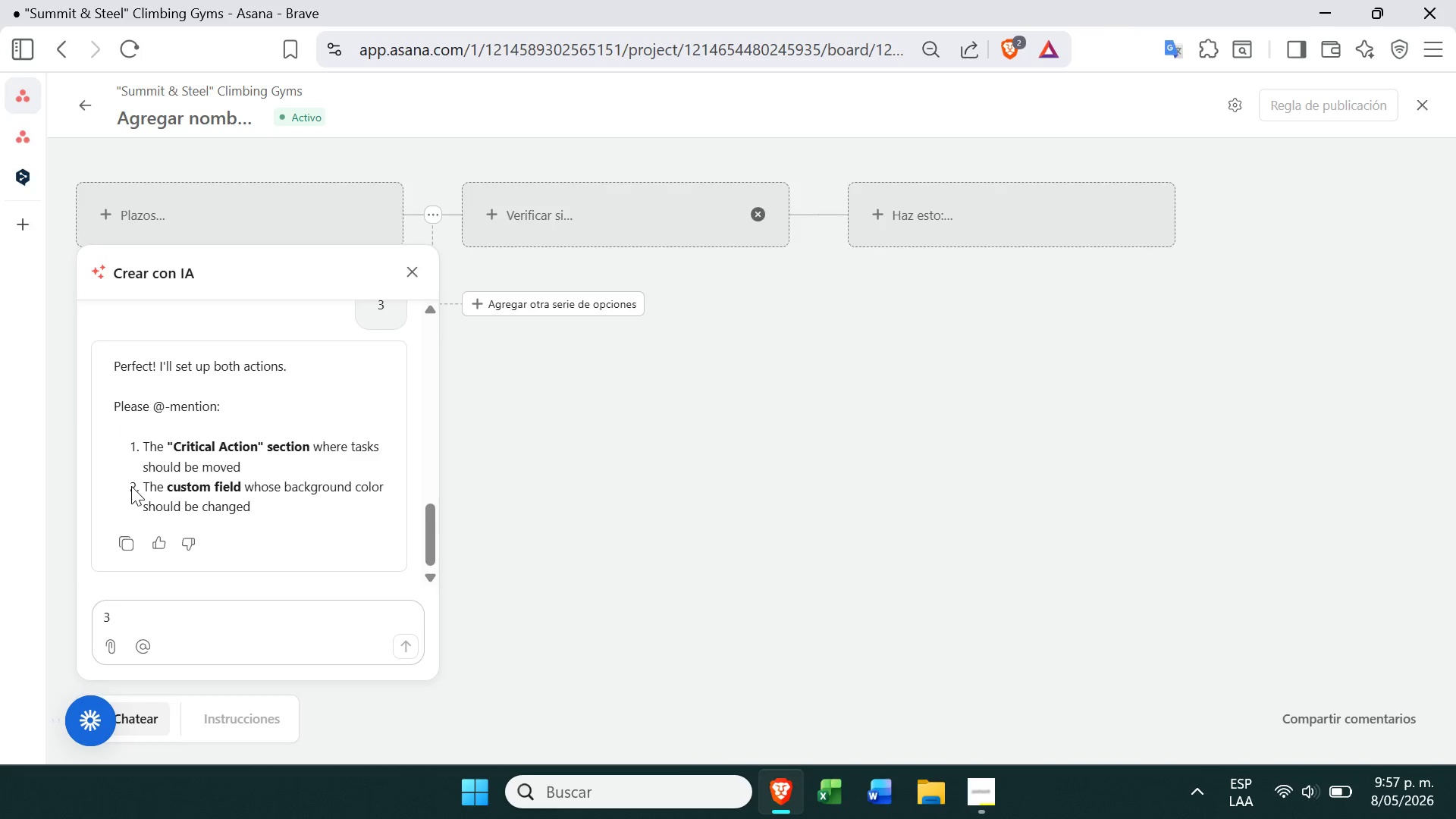 
left_click_drag(start_coordinate=[143, 487], to_coordinate=[270, 510])
 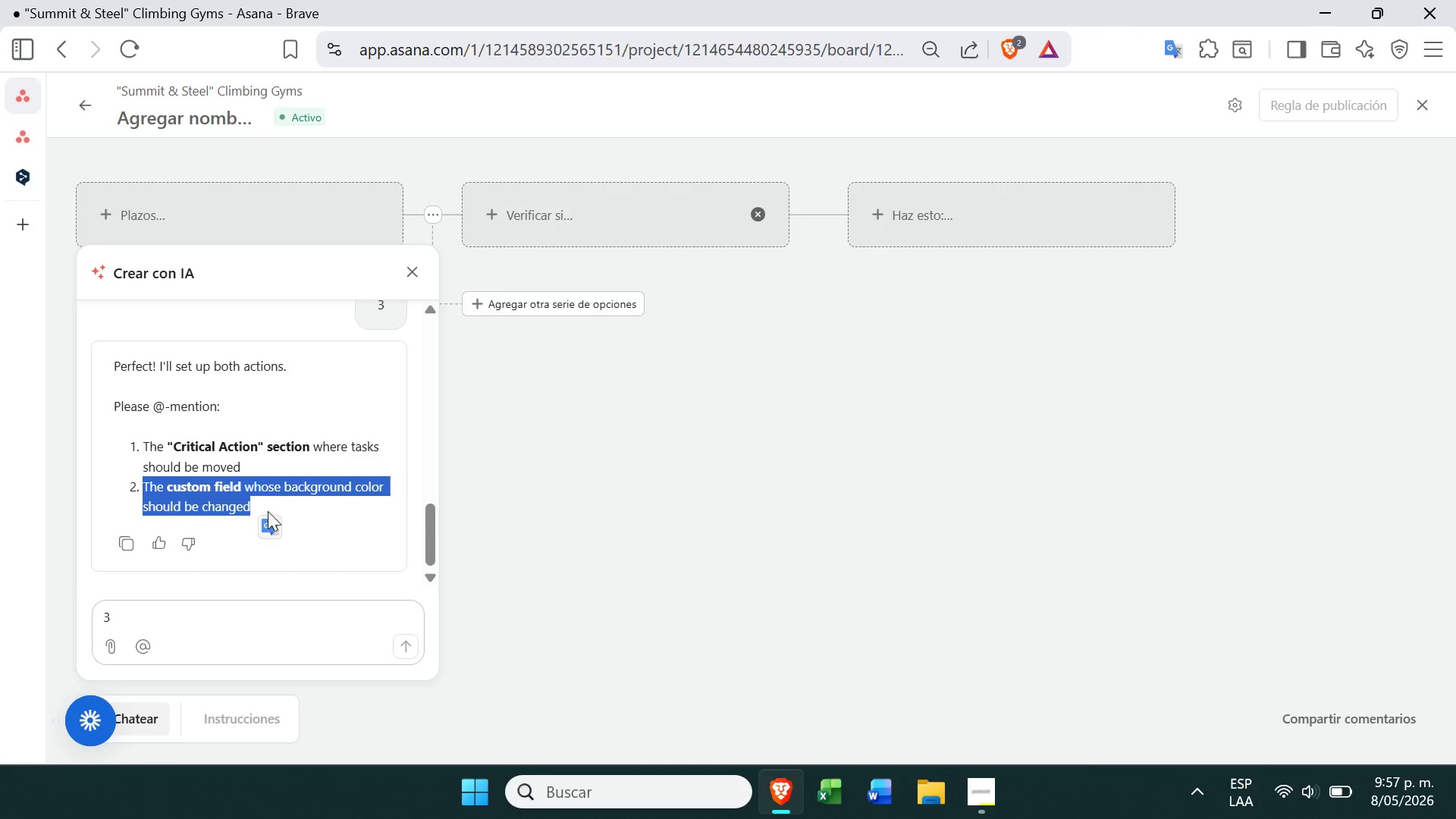 
left_click([267, 514])
 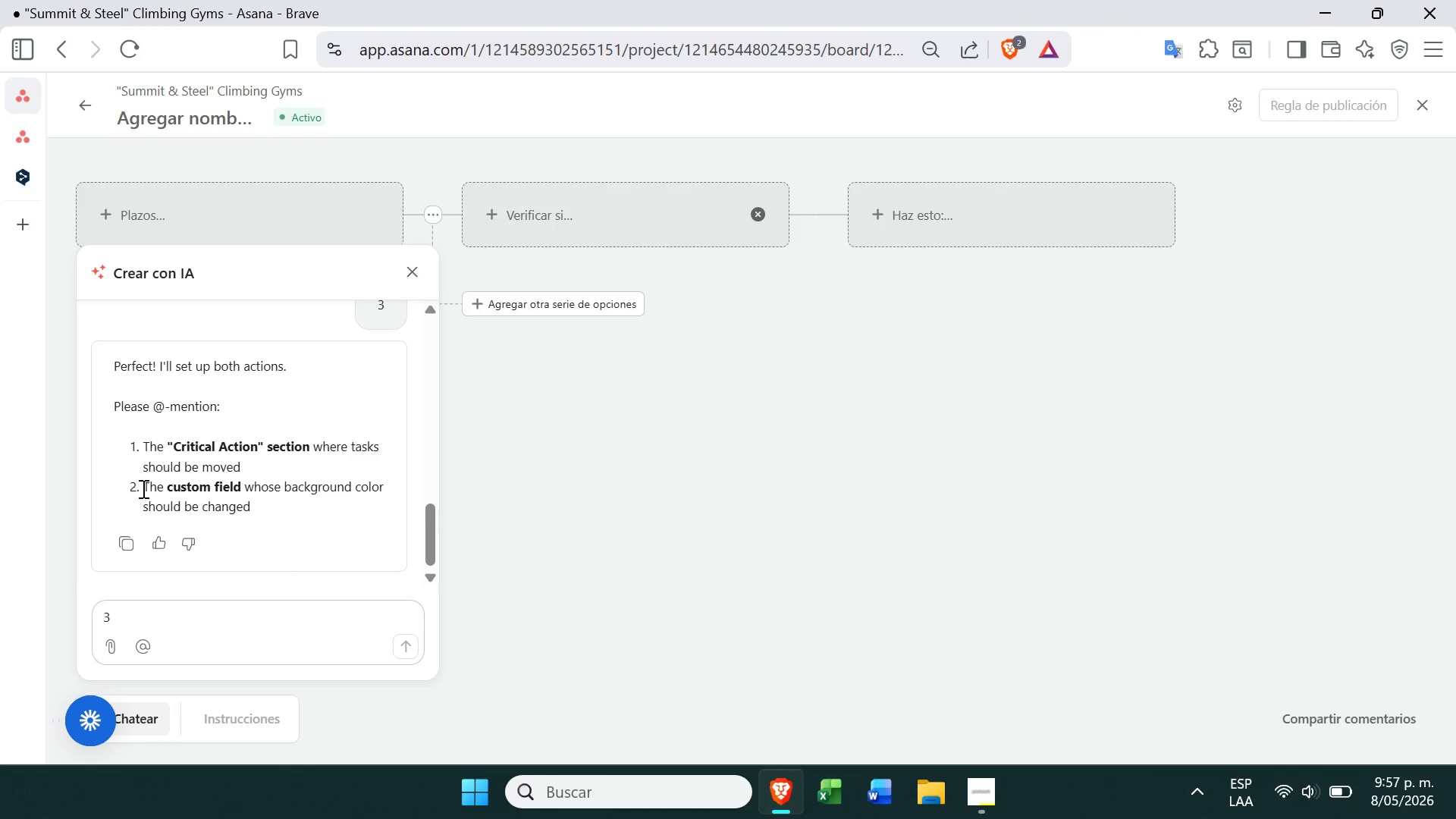 
left_click([150, 490])
 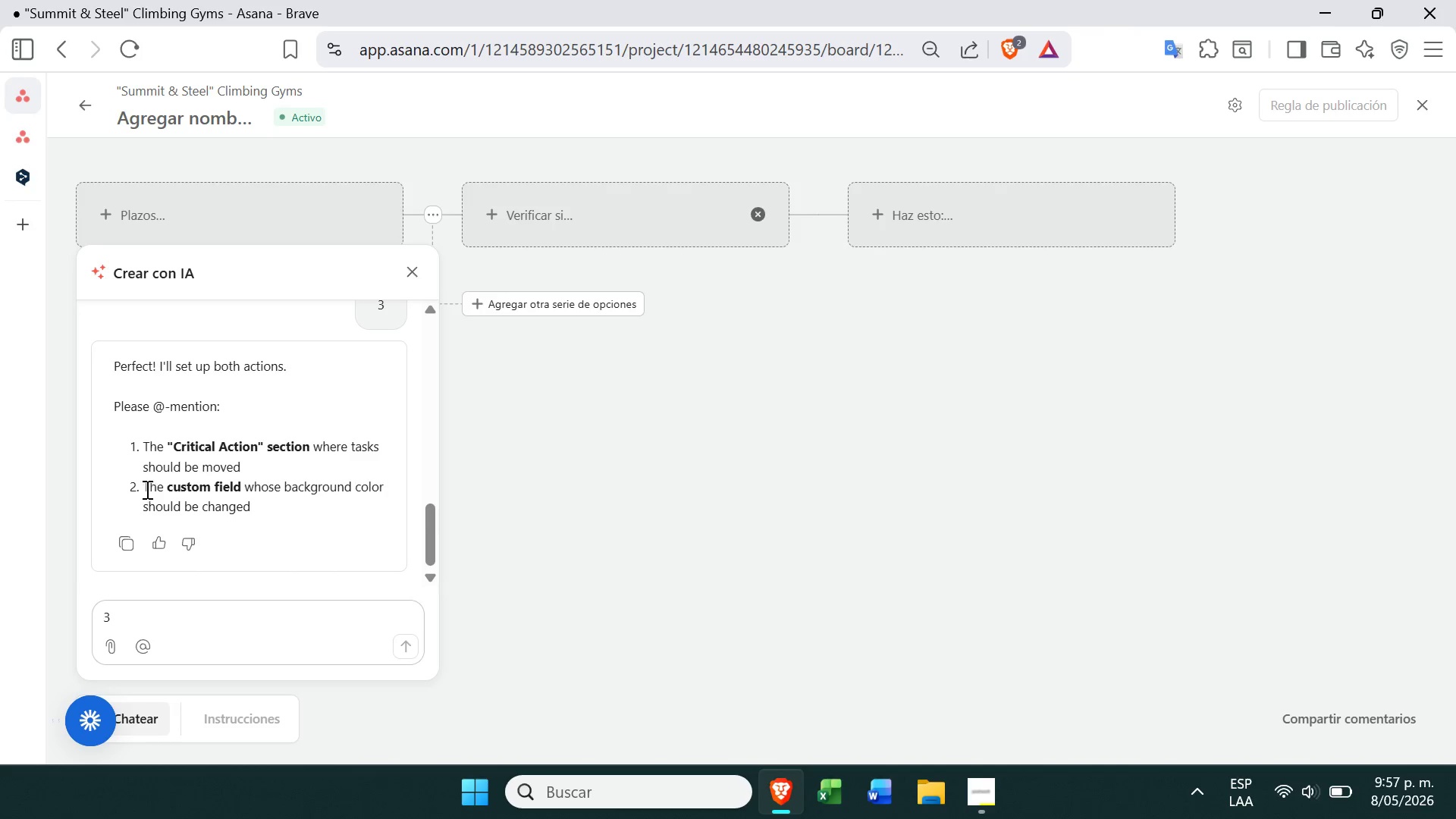 
left_click_drag(start_coordinate=[140, 486], to_coordinate=[257, 518])
 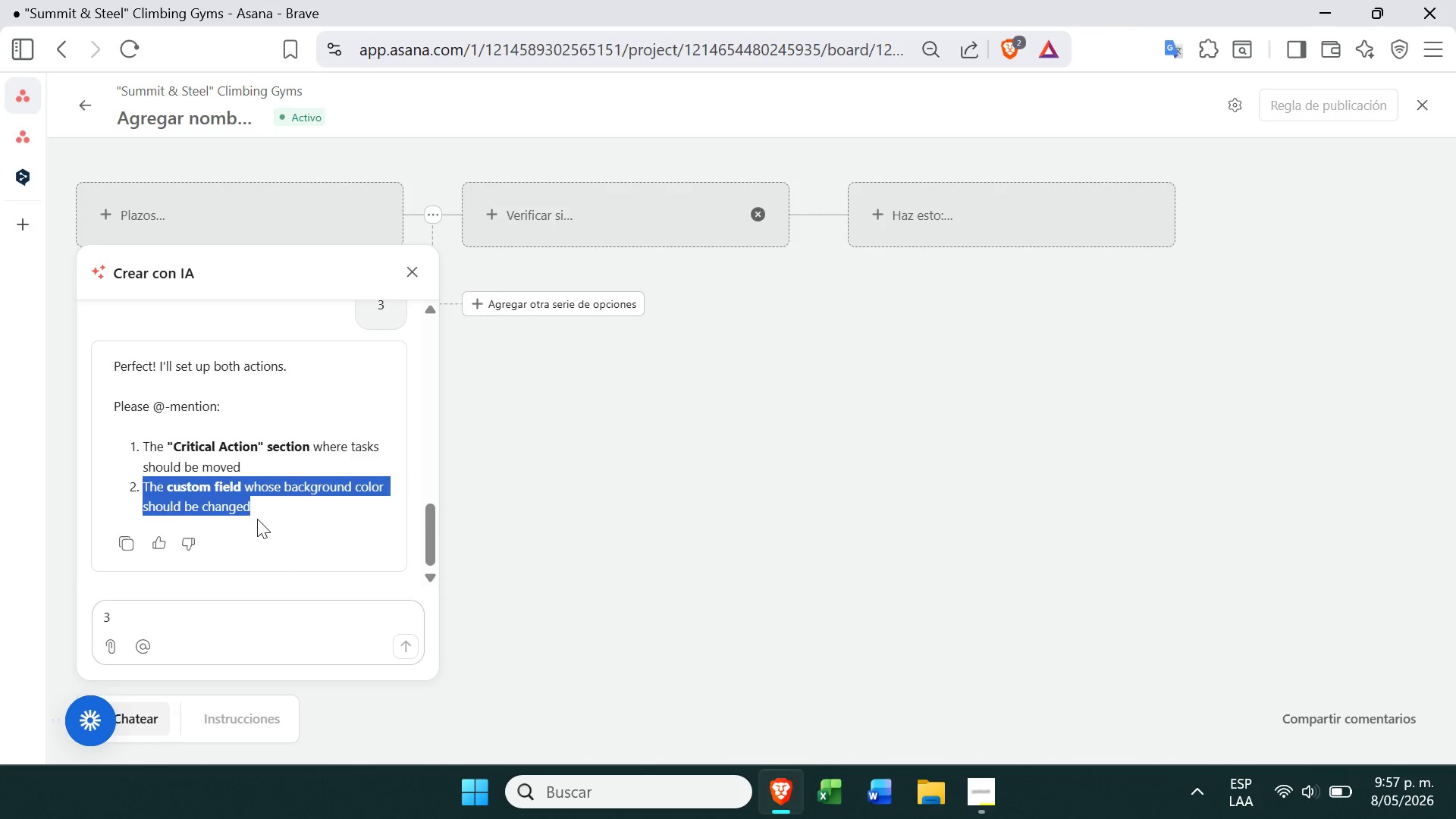 
left_click([257, 519])
 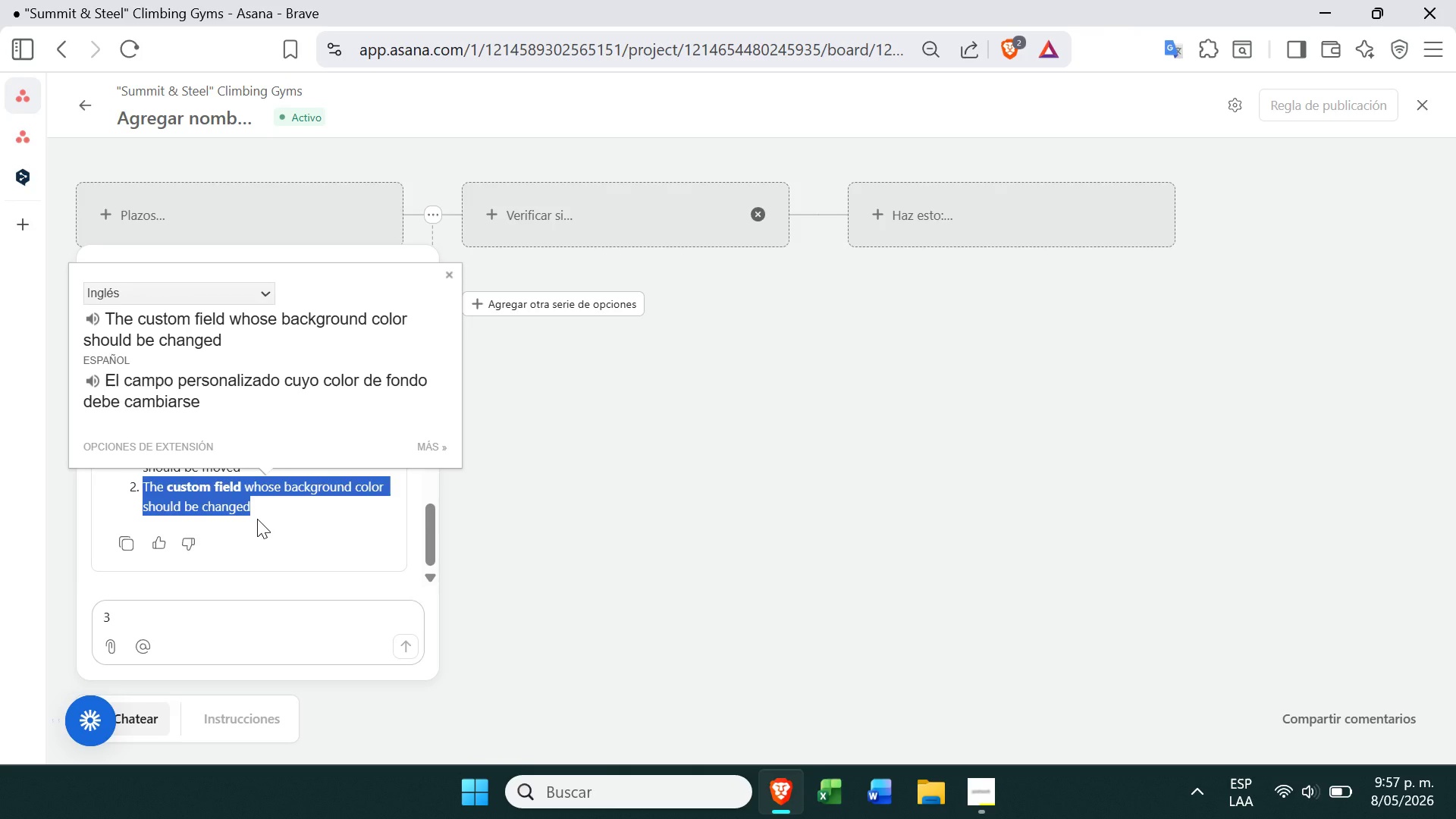 
left_click([267, 533])
 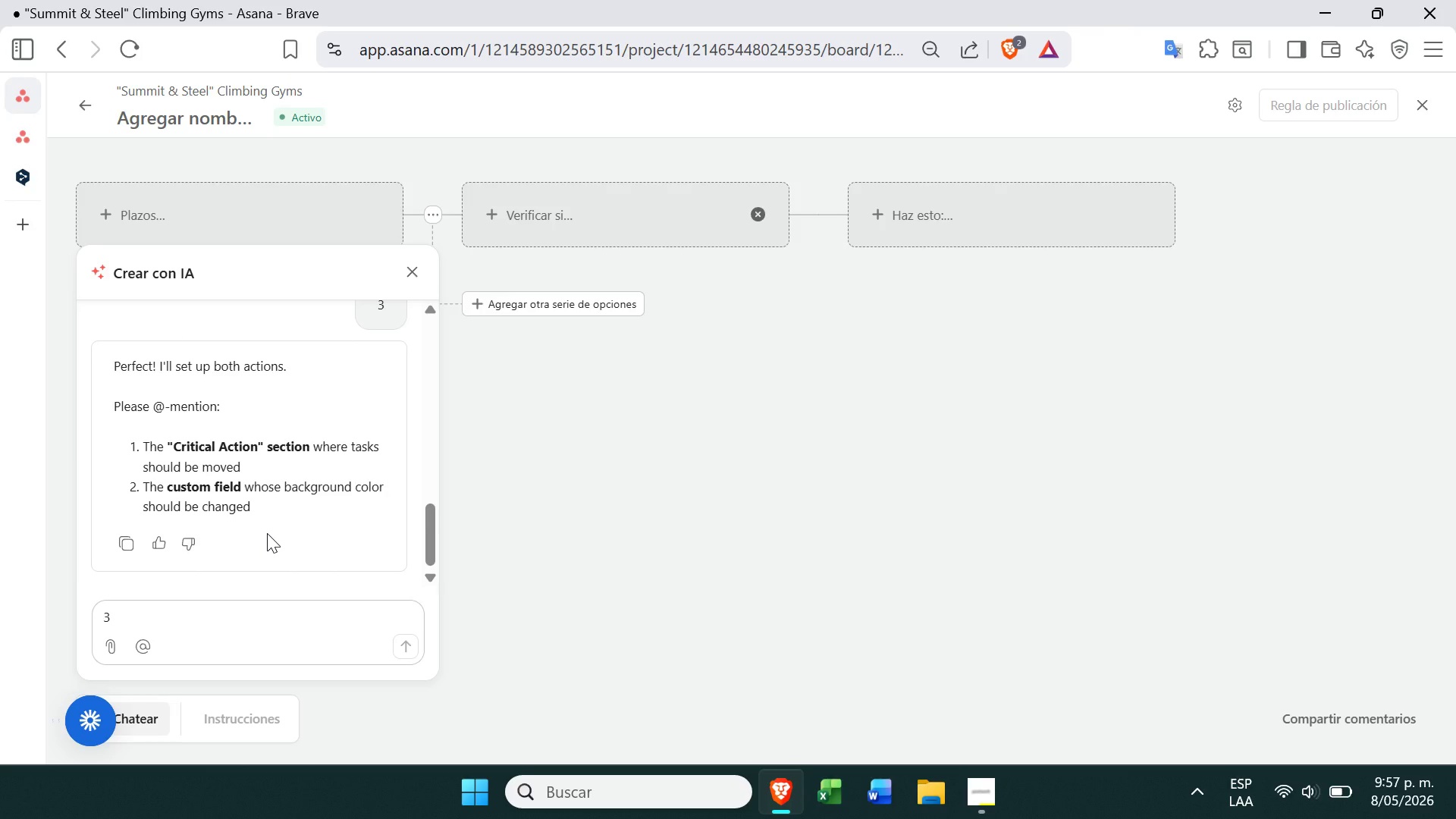 
left_click([178, 602])
 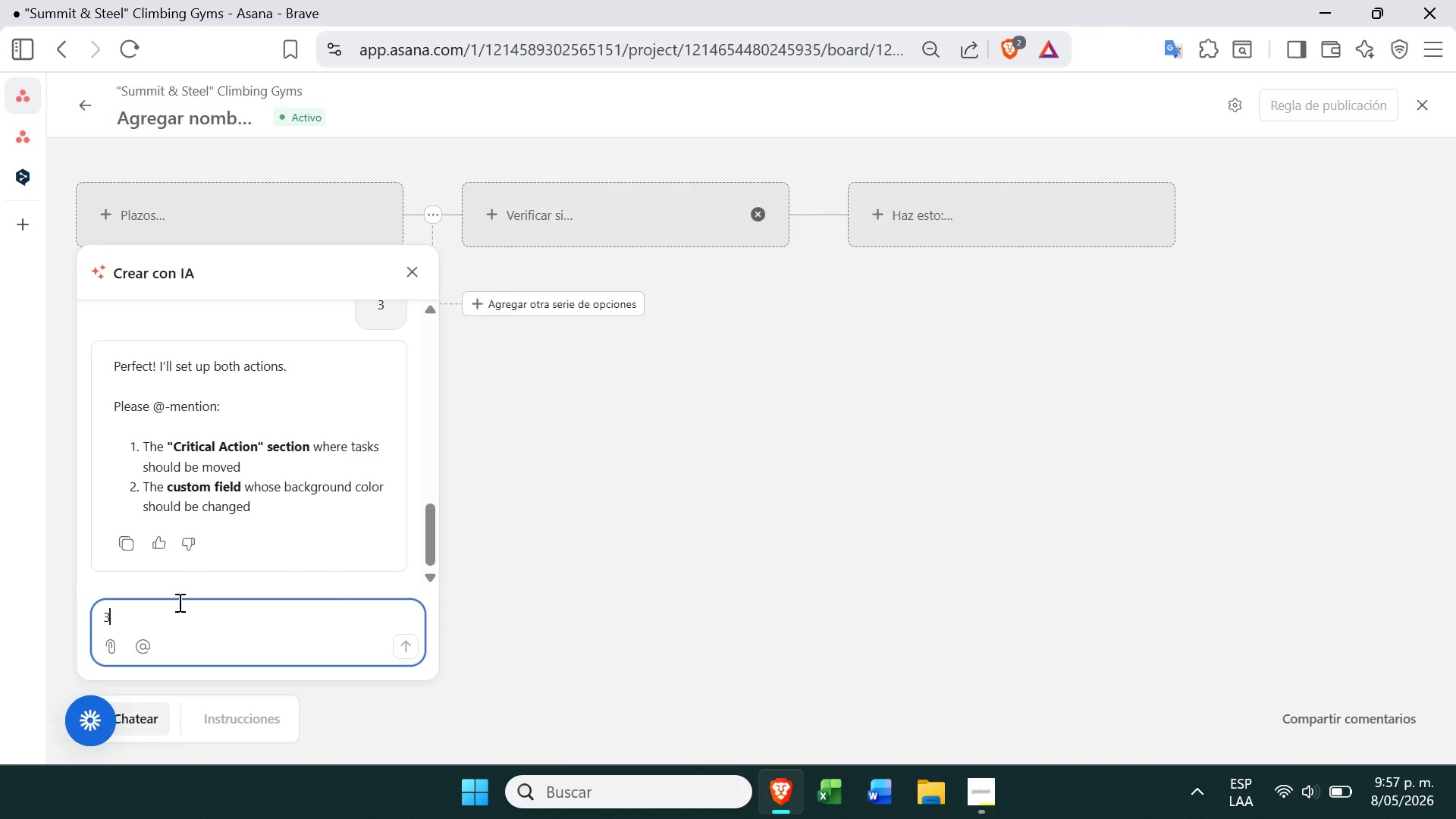 
key(Backspace)
 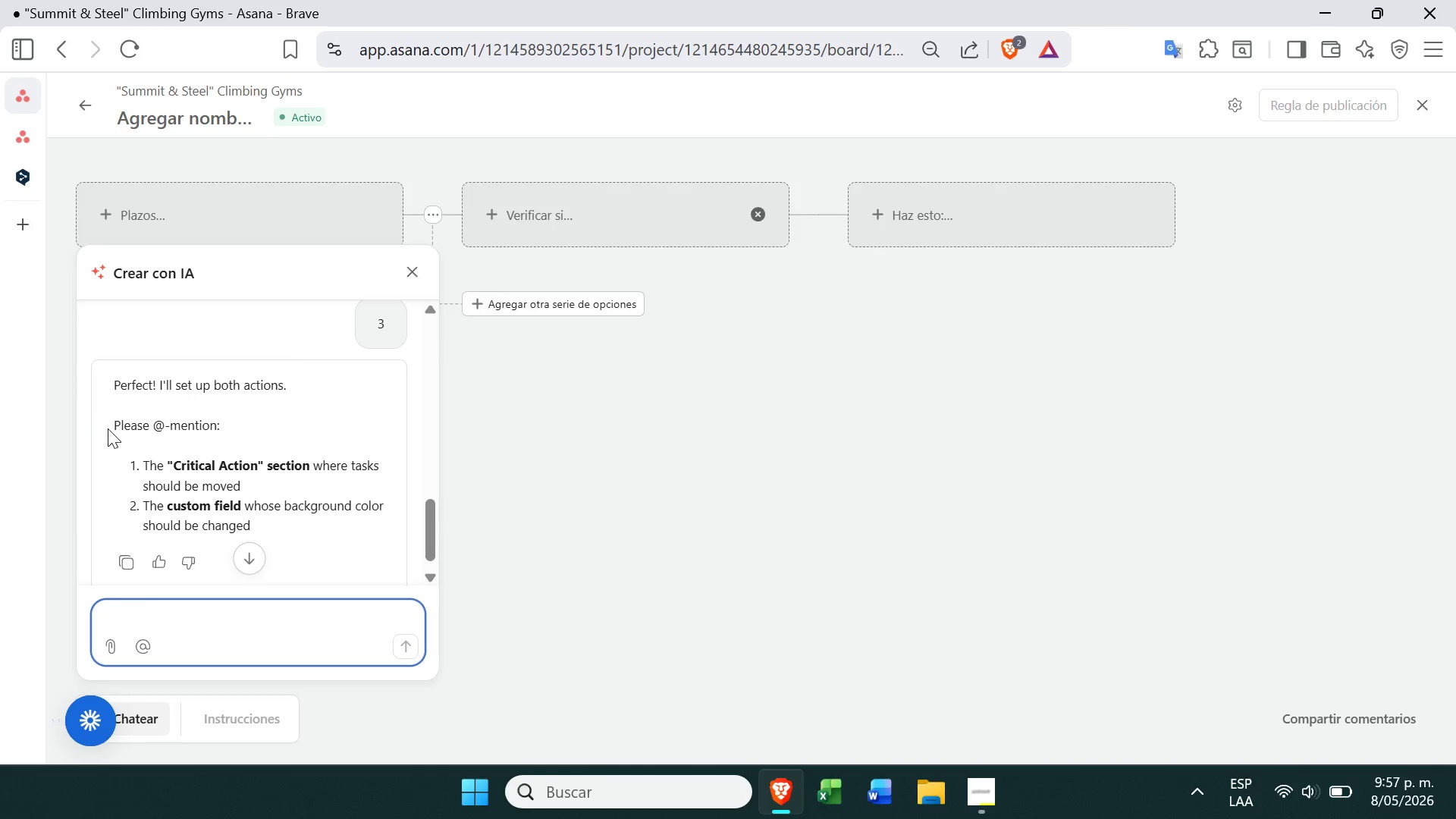 
left_click_drag(start_coordinate=[110, 428], to_coordinate=[237, 436])
 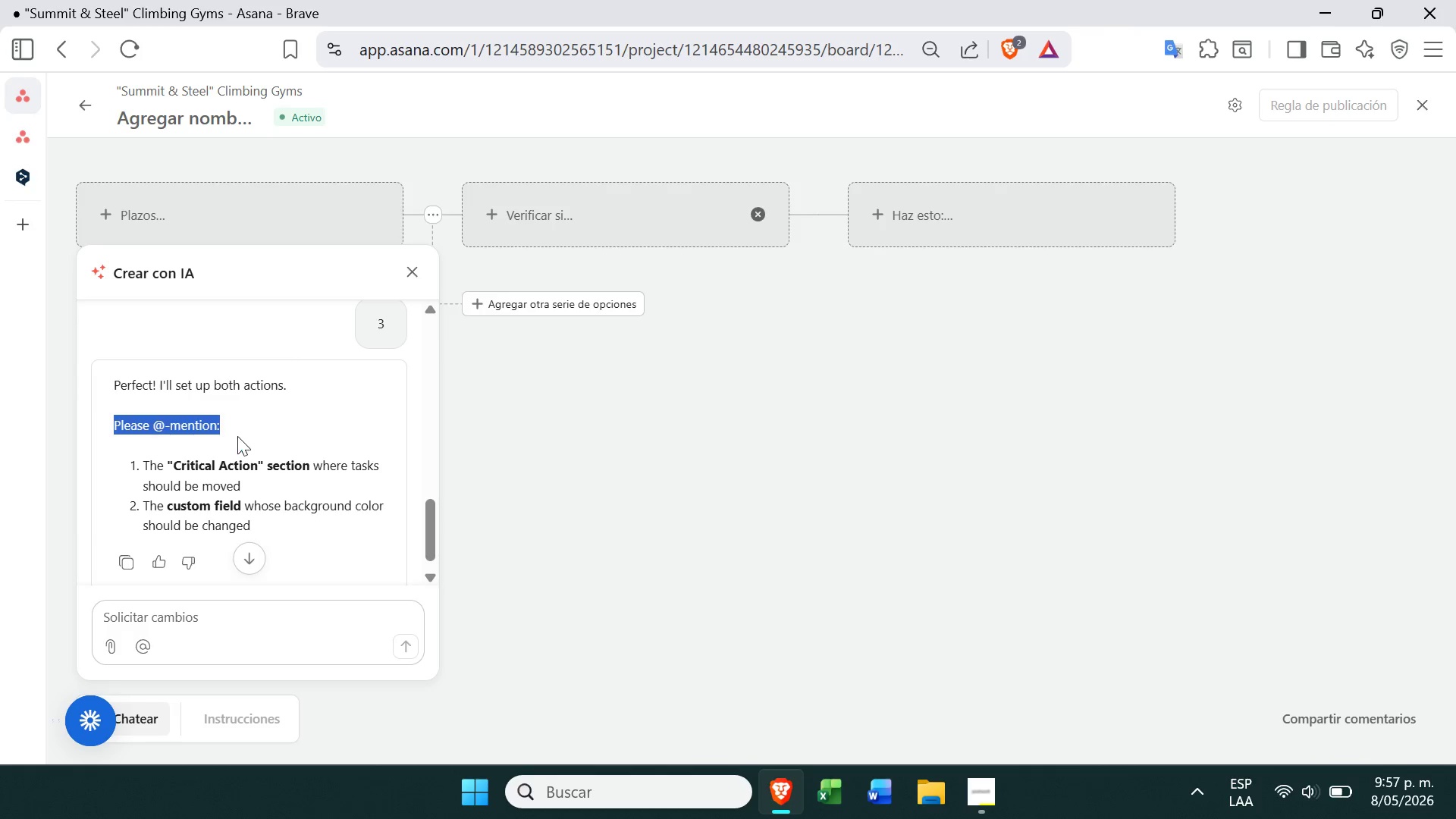 
left_click([237, 436])
 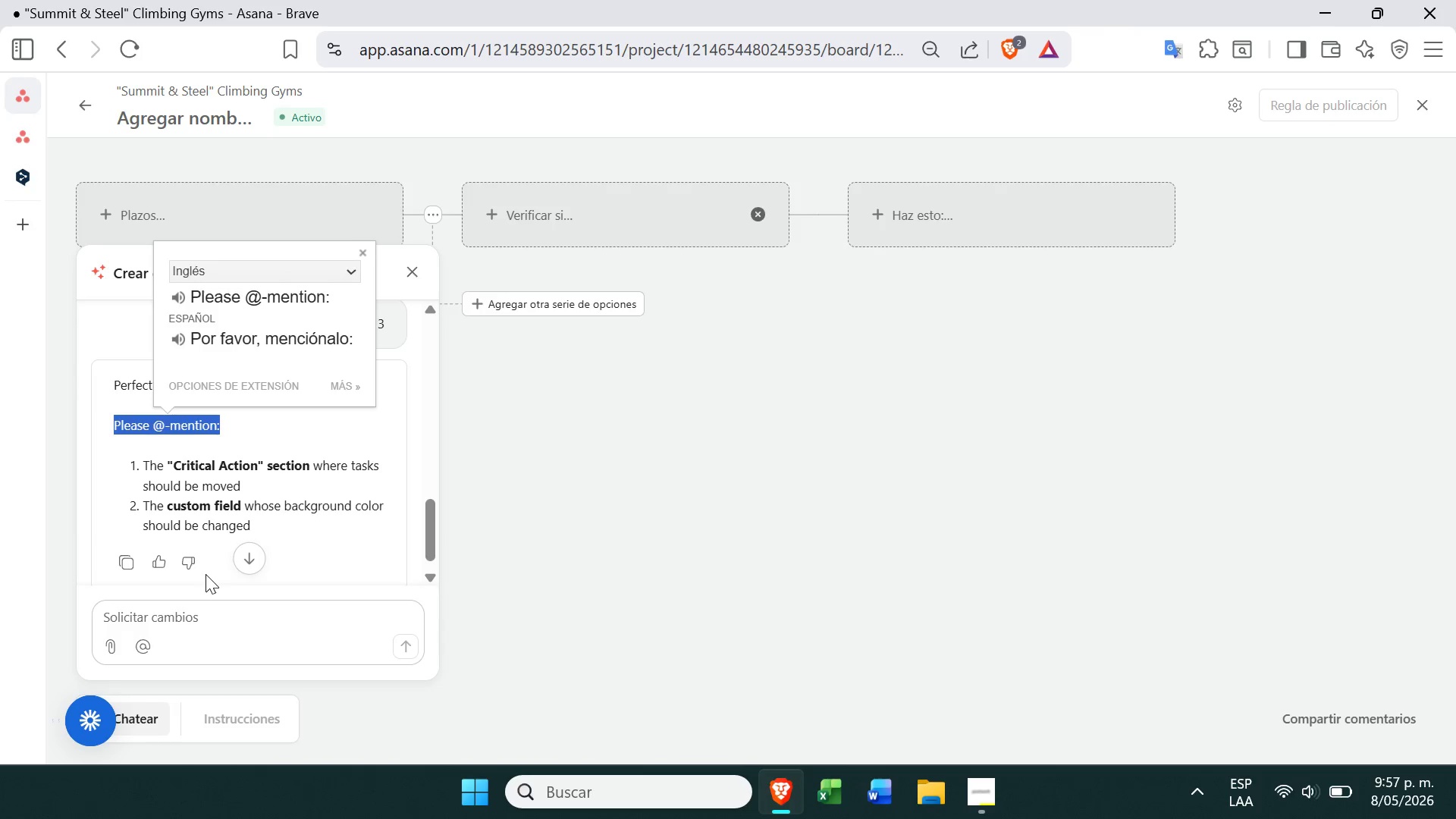 
left_click([202, 602])
 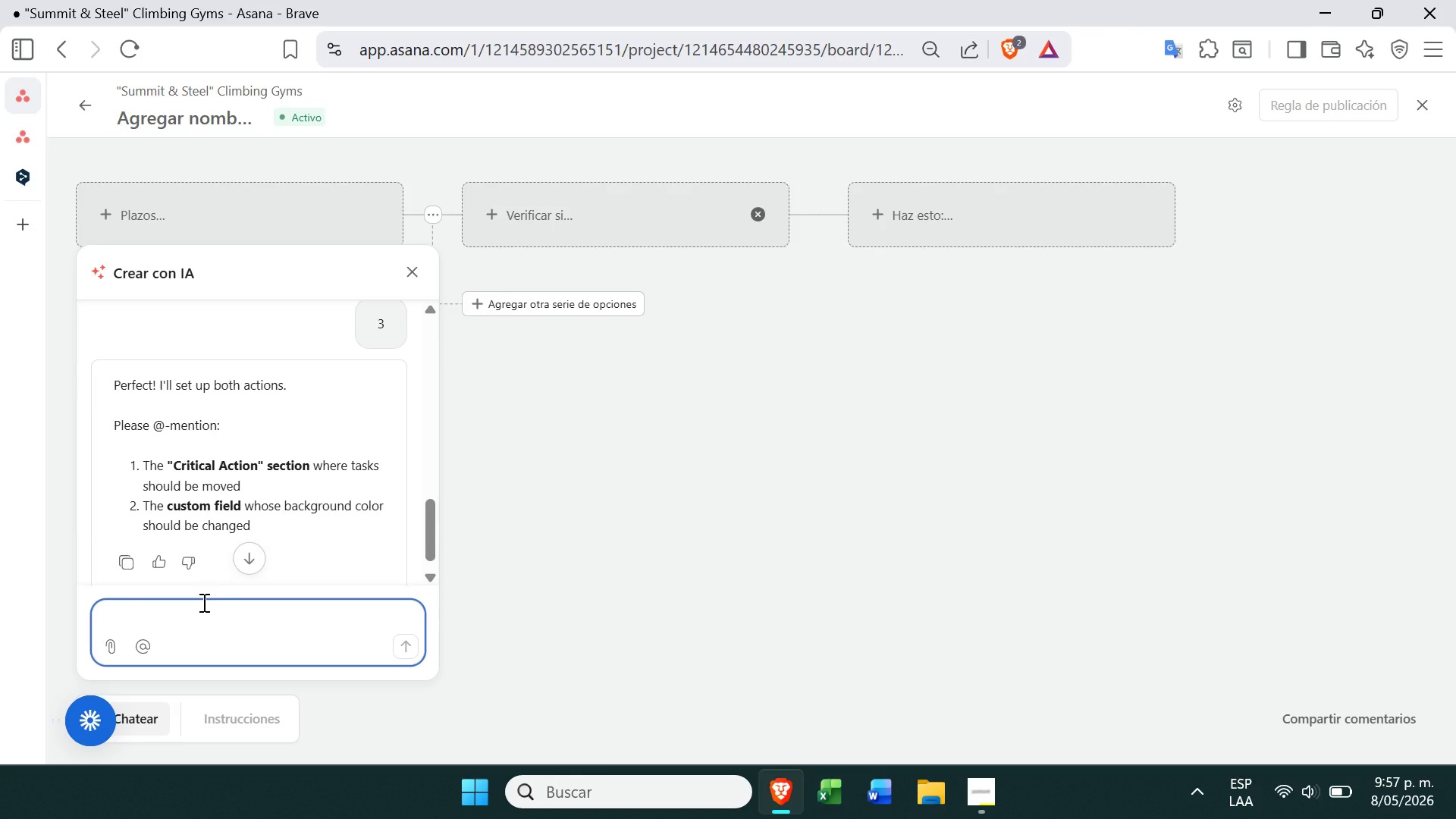 
type(no entiendo que hago {)
 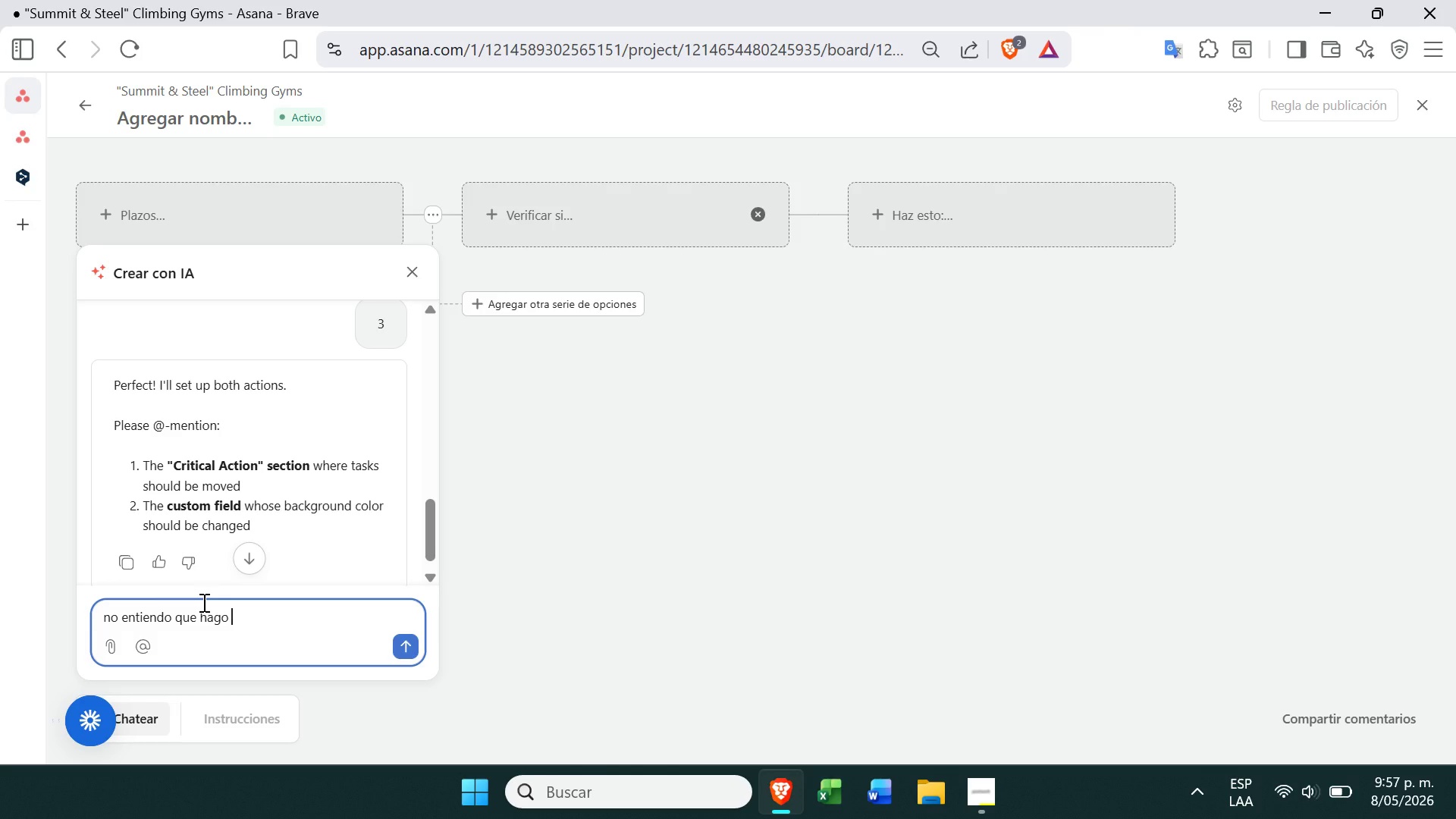 
 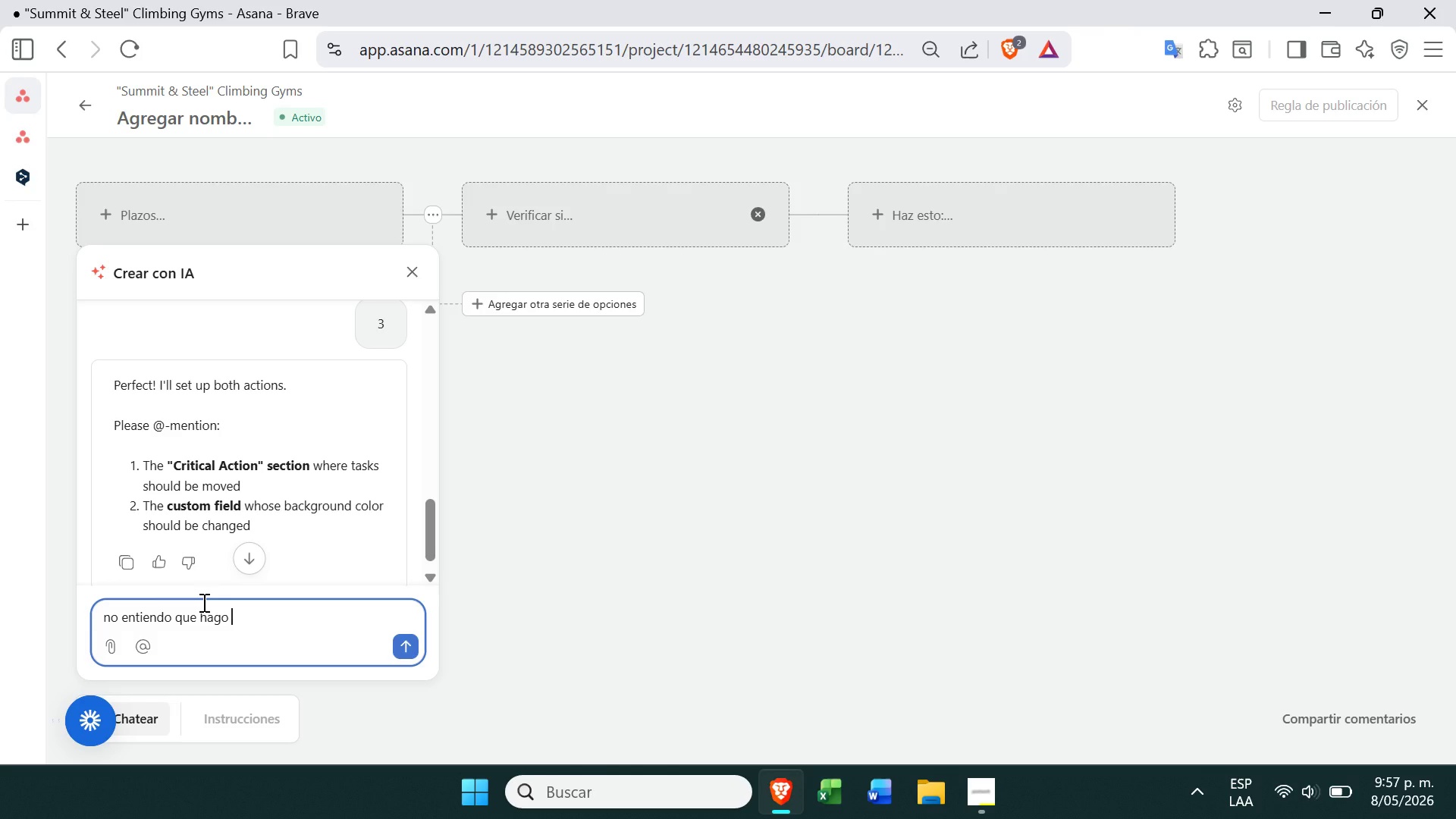 
key(Enter)
 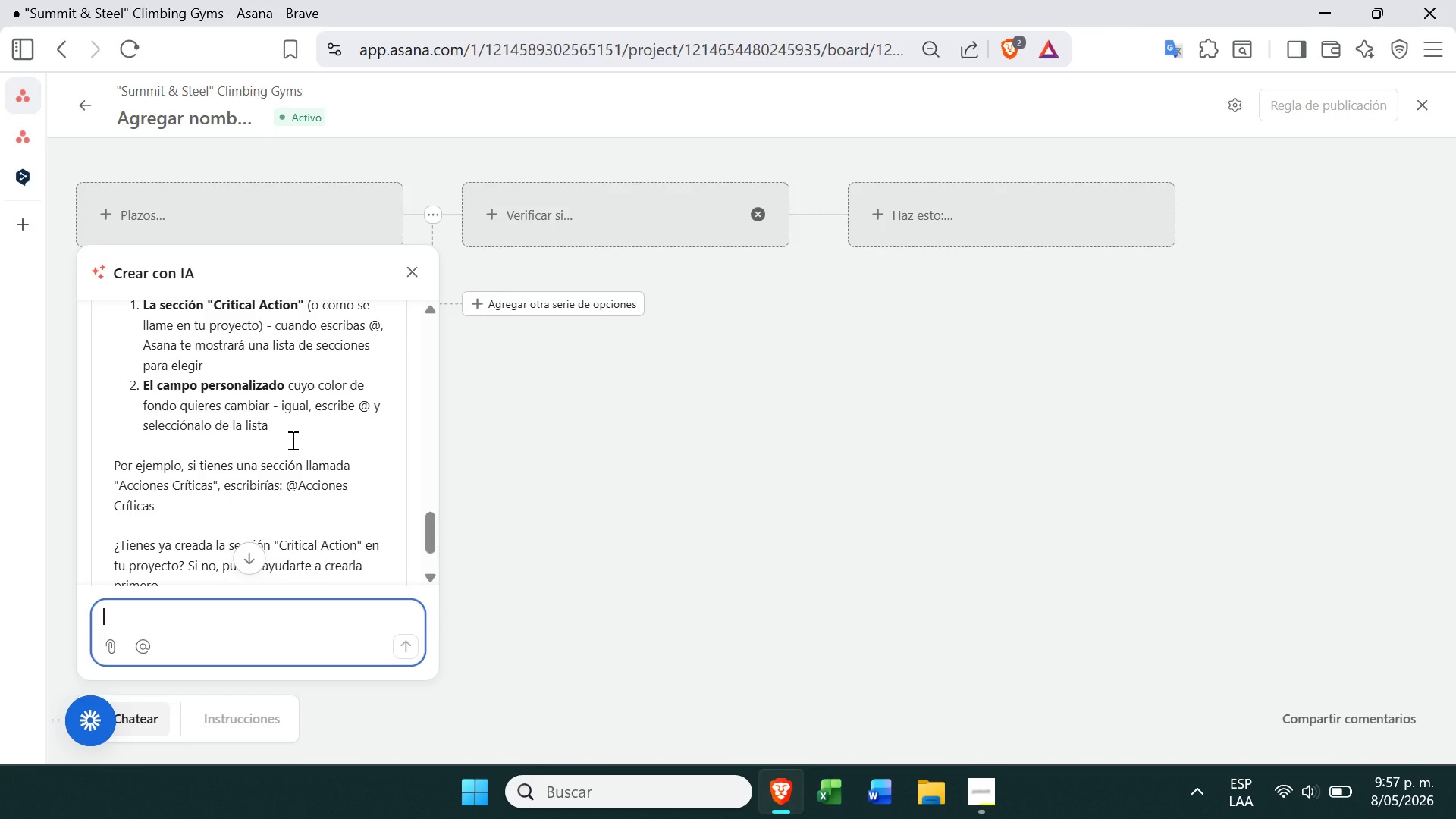 
wait(25.84)
 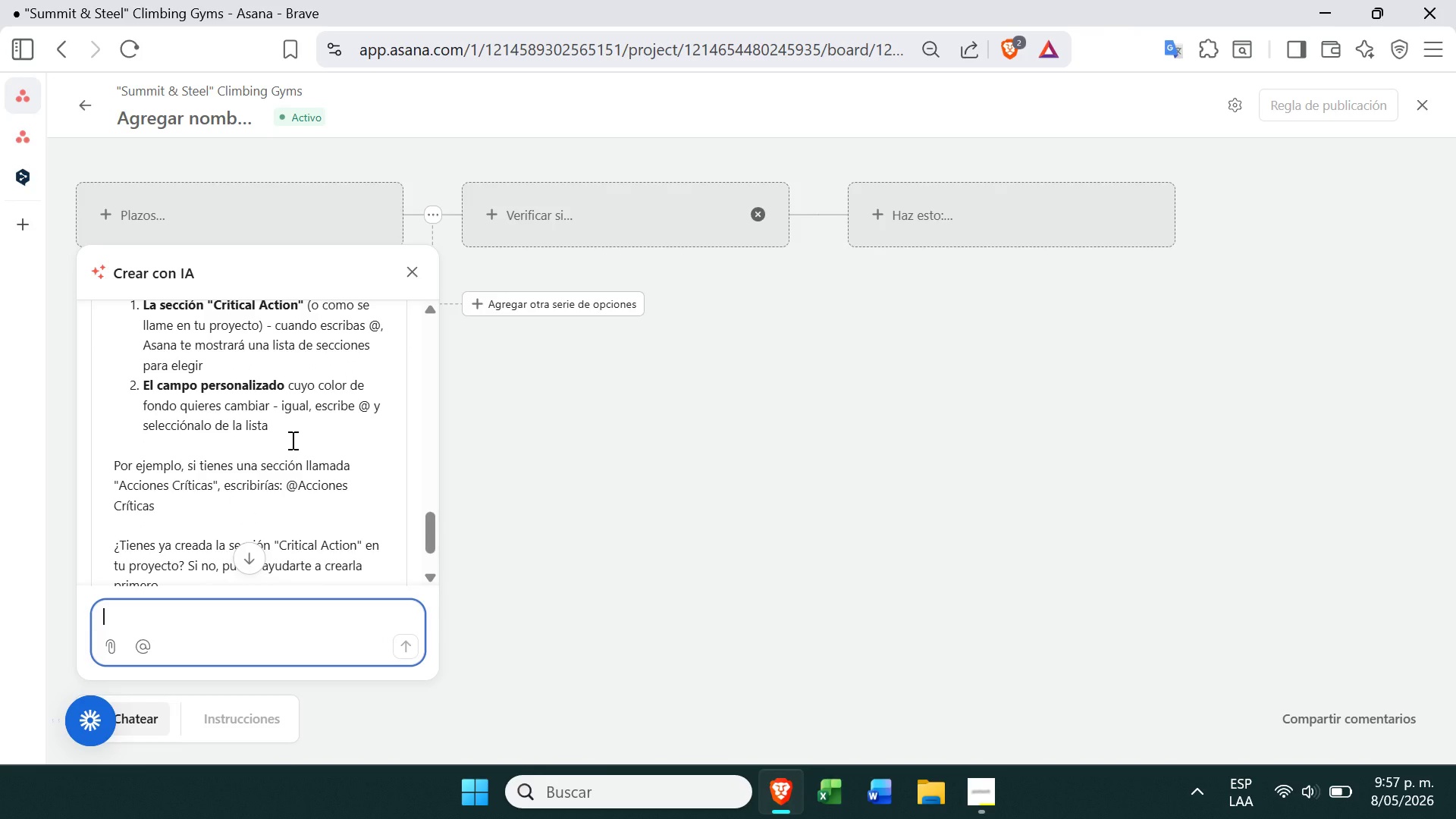 
type(si ya cree esa acci;on )
 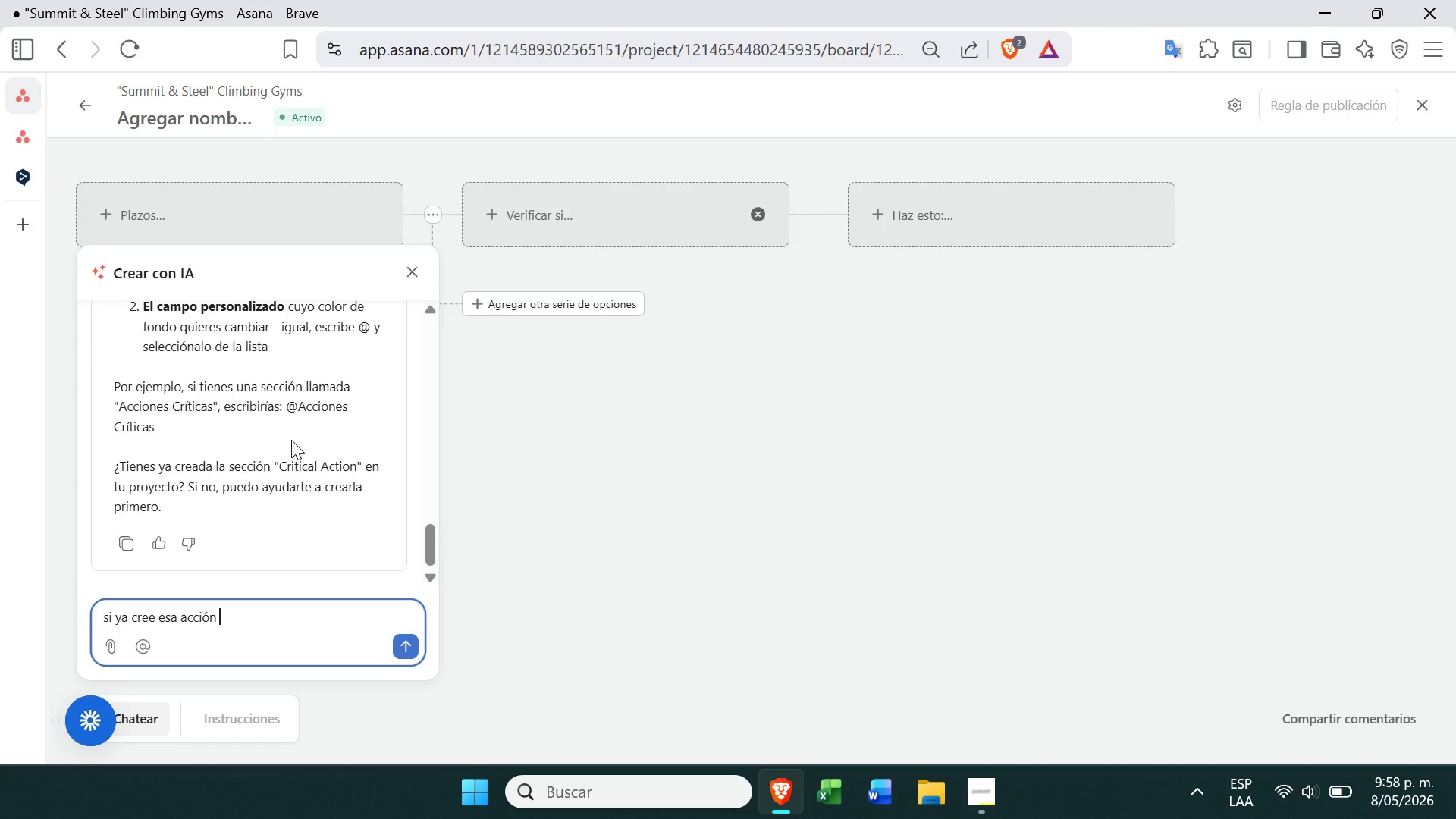 
key(Enter)
 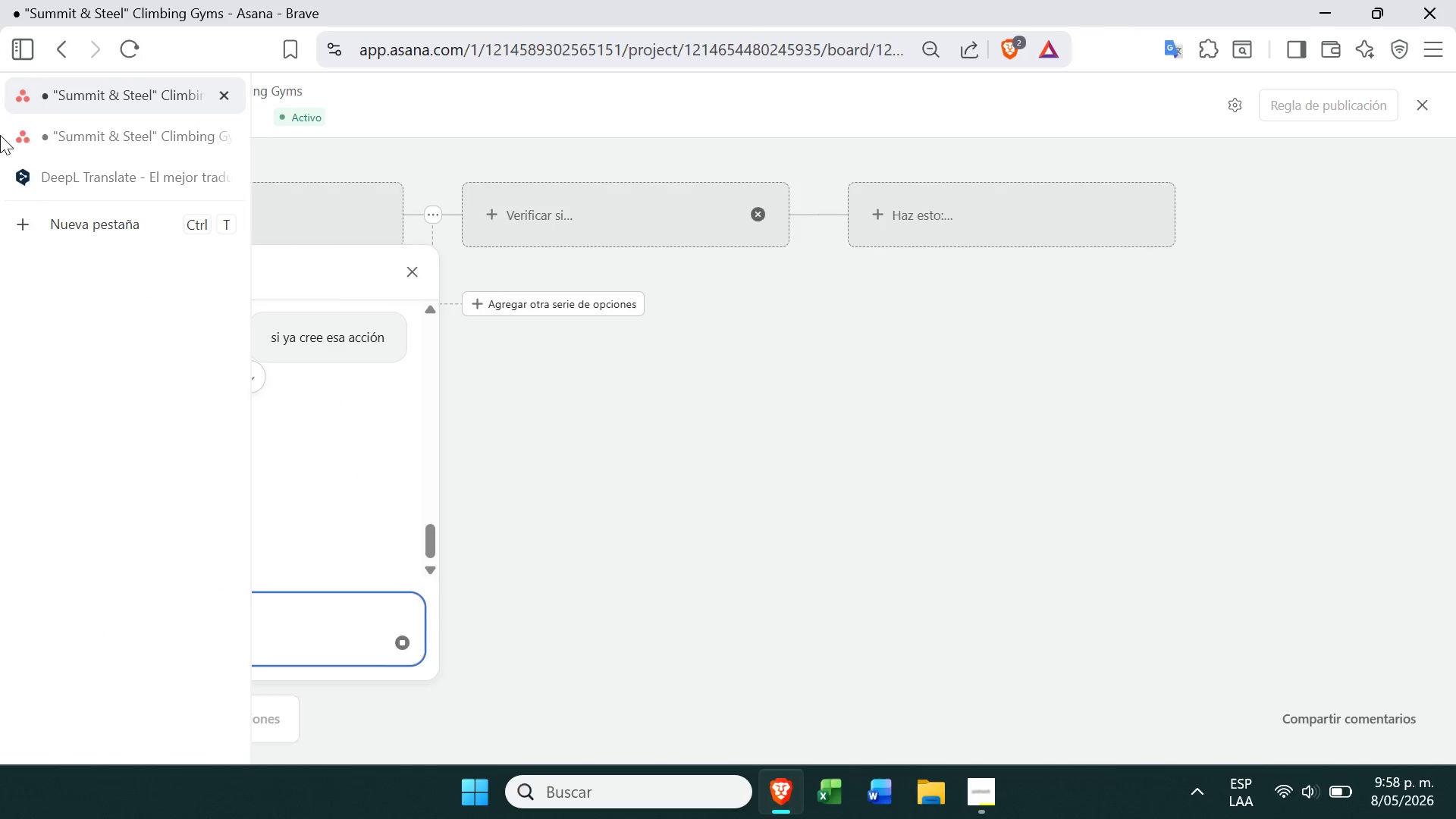 
left_click([61, 150])
 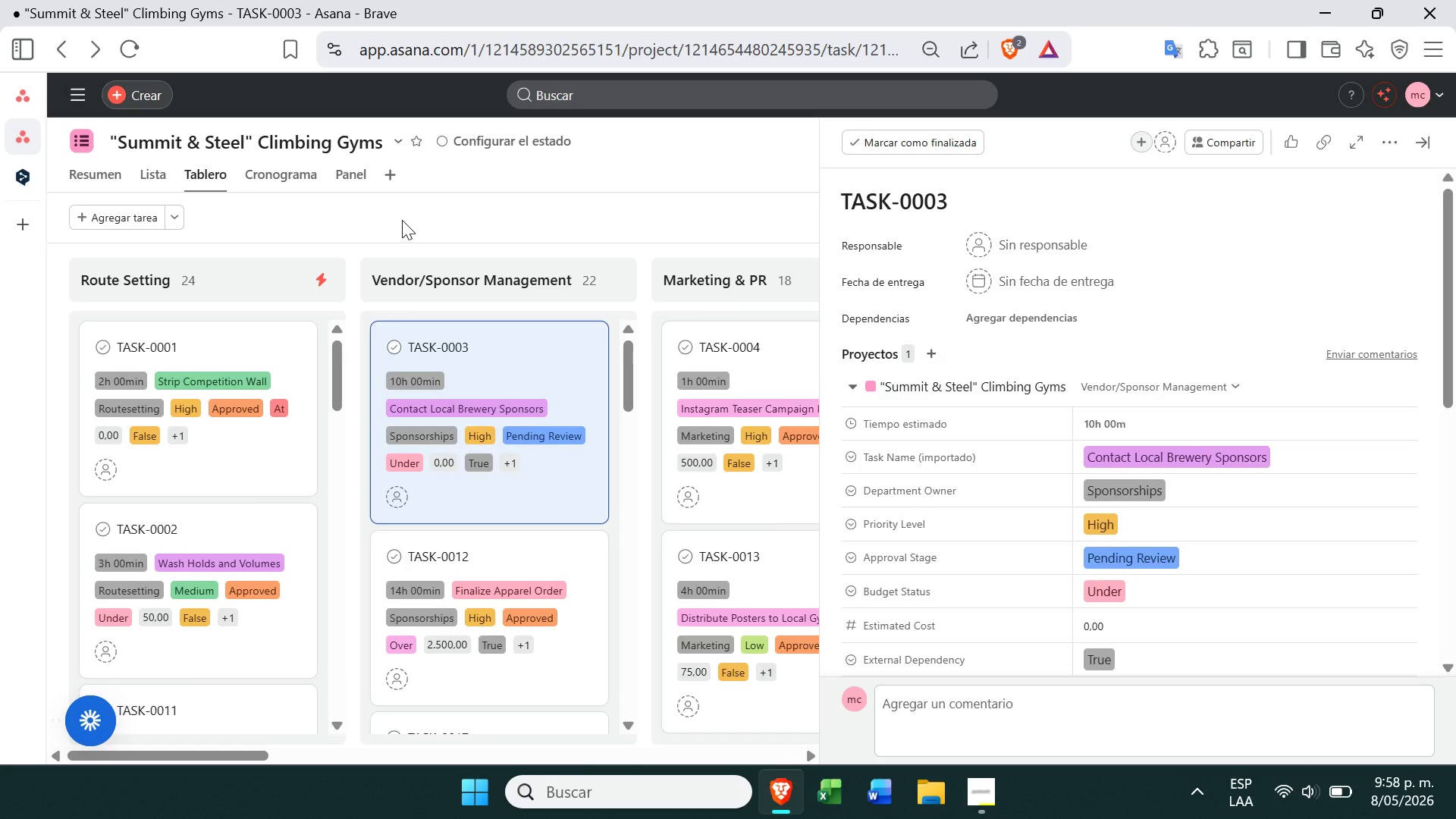 
left_click([419, 214])
 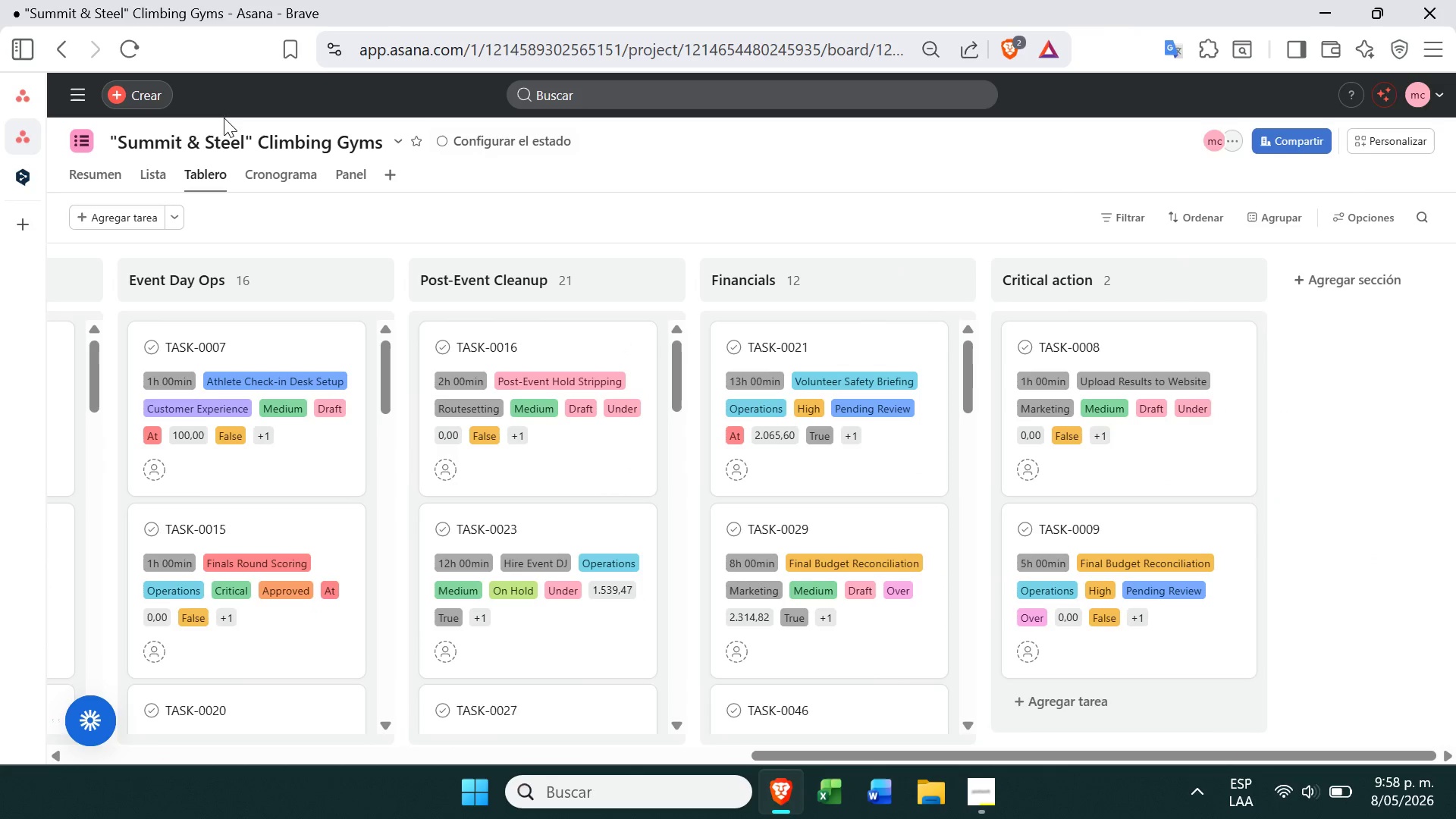 
wait(6.2)
 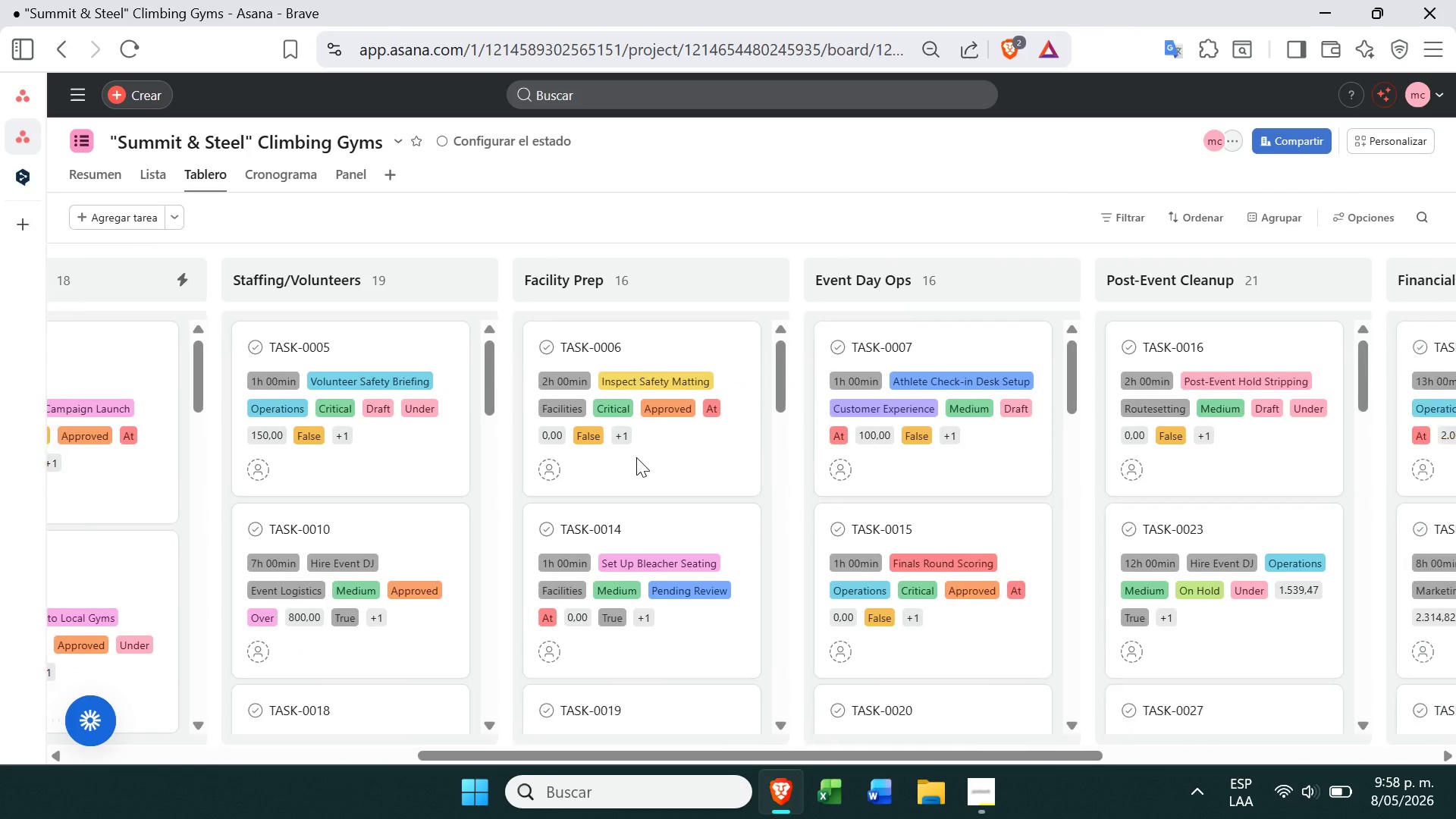 
double_click([1073, 287])
 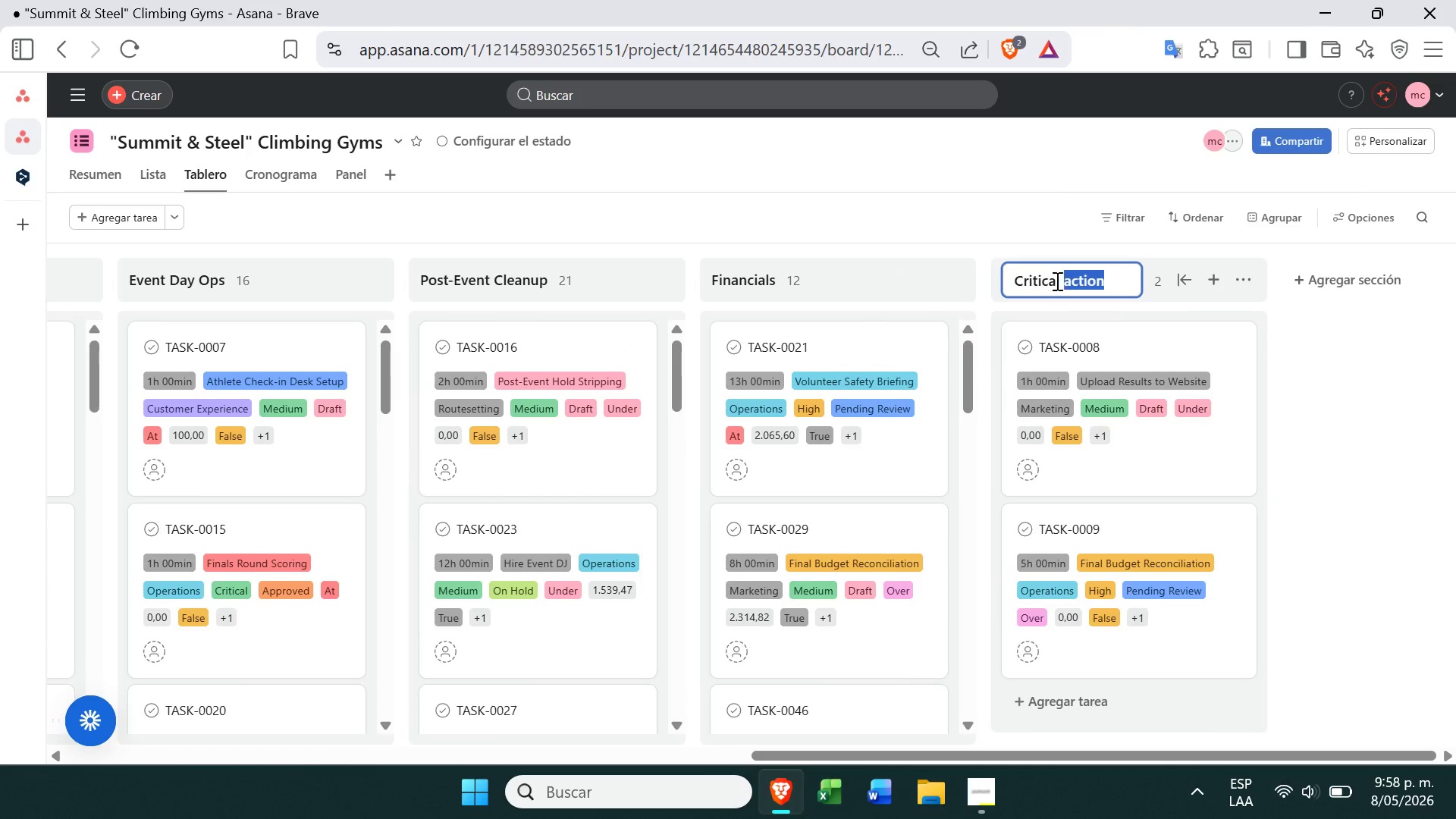 
left_click([1072, 279])
 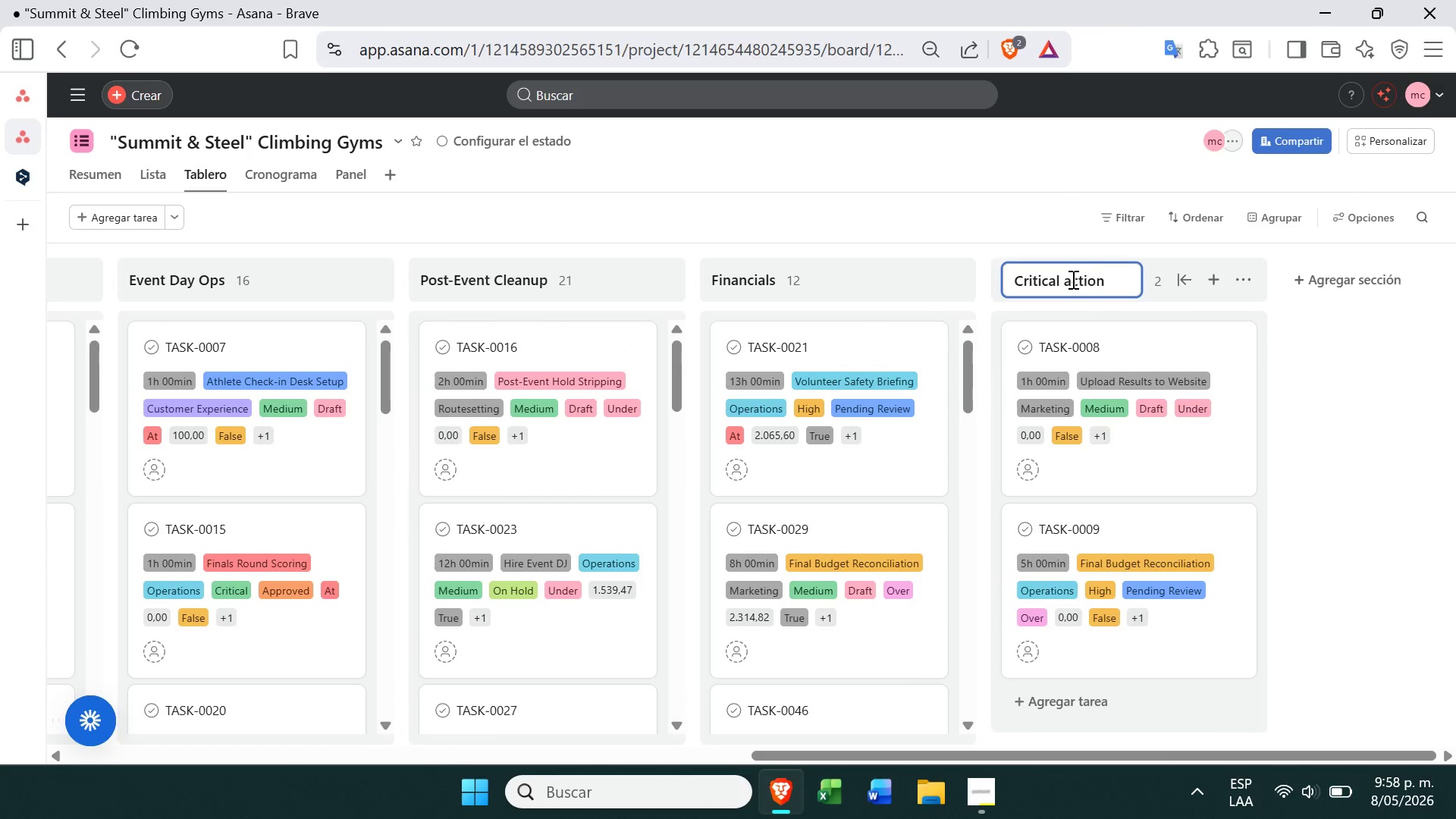 
key(Backspace)
 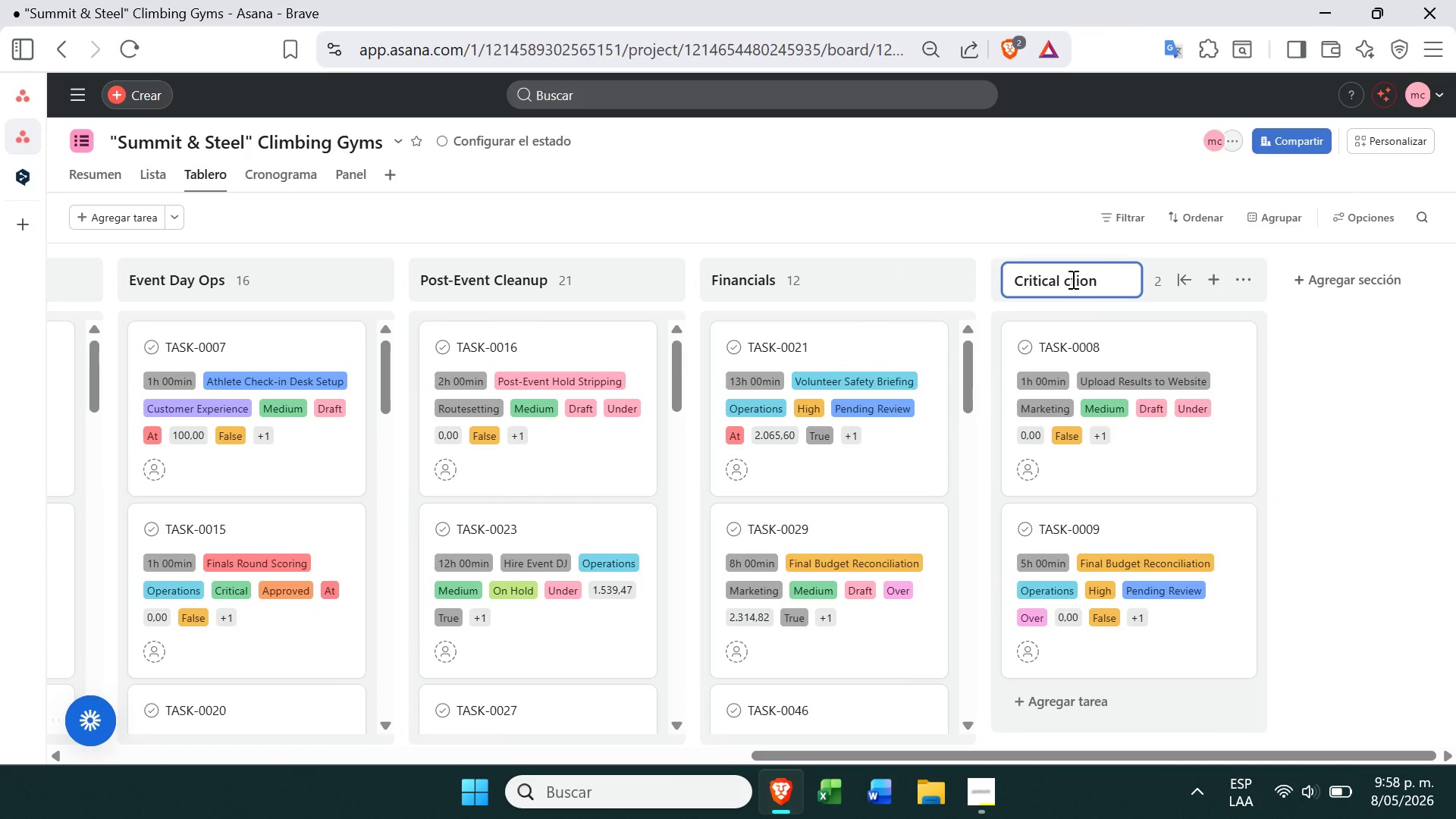 
key(CapsLock)
 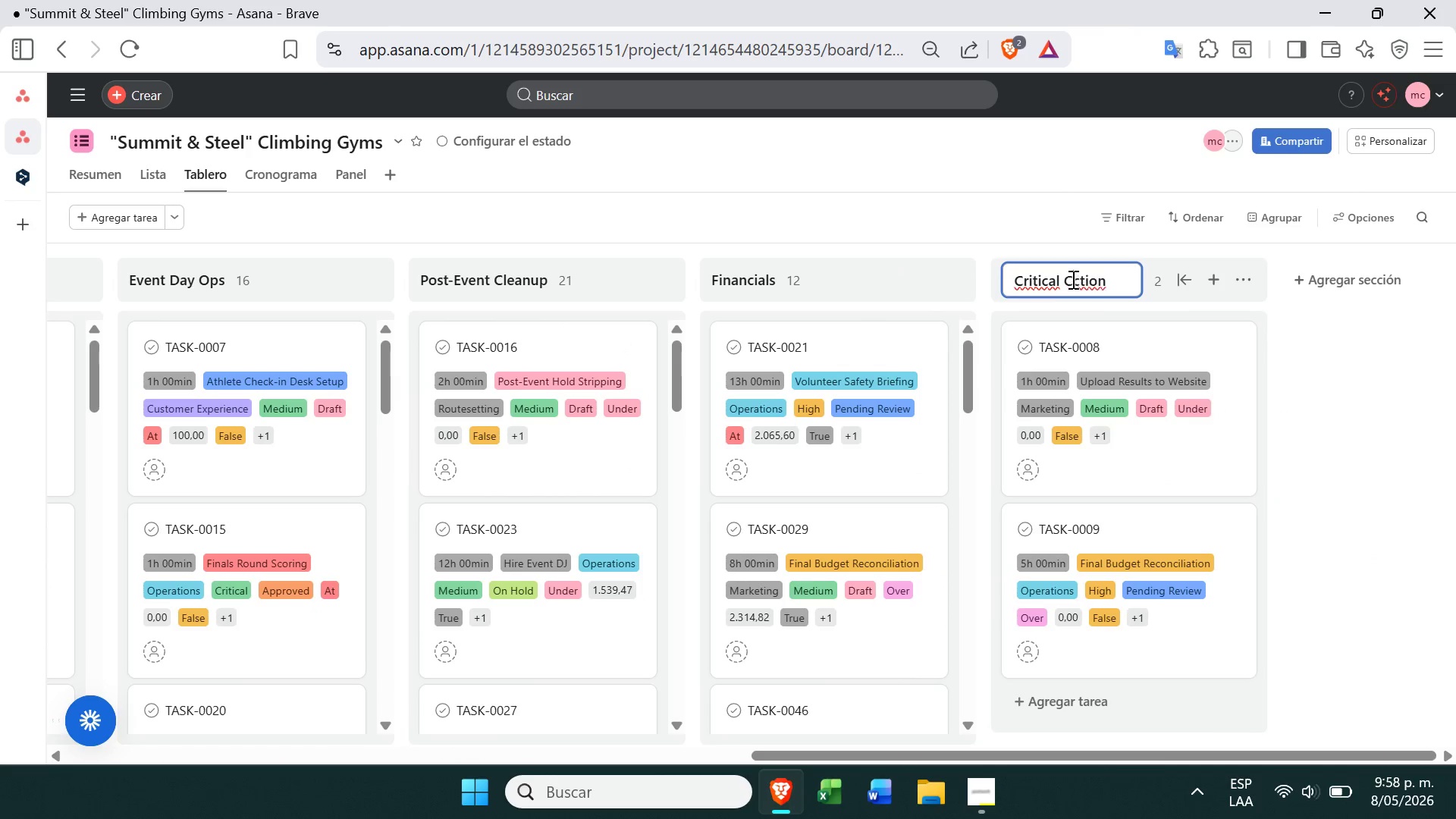 
key(C)
 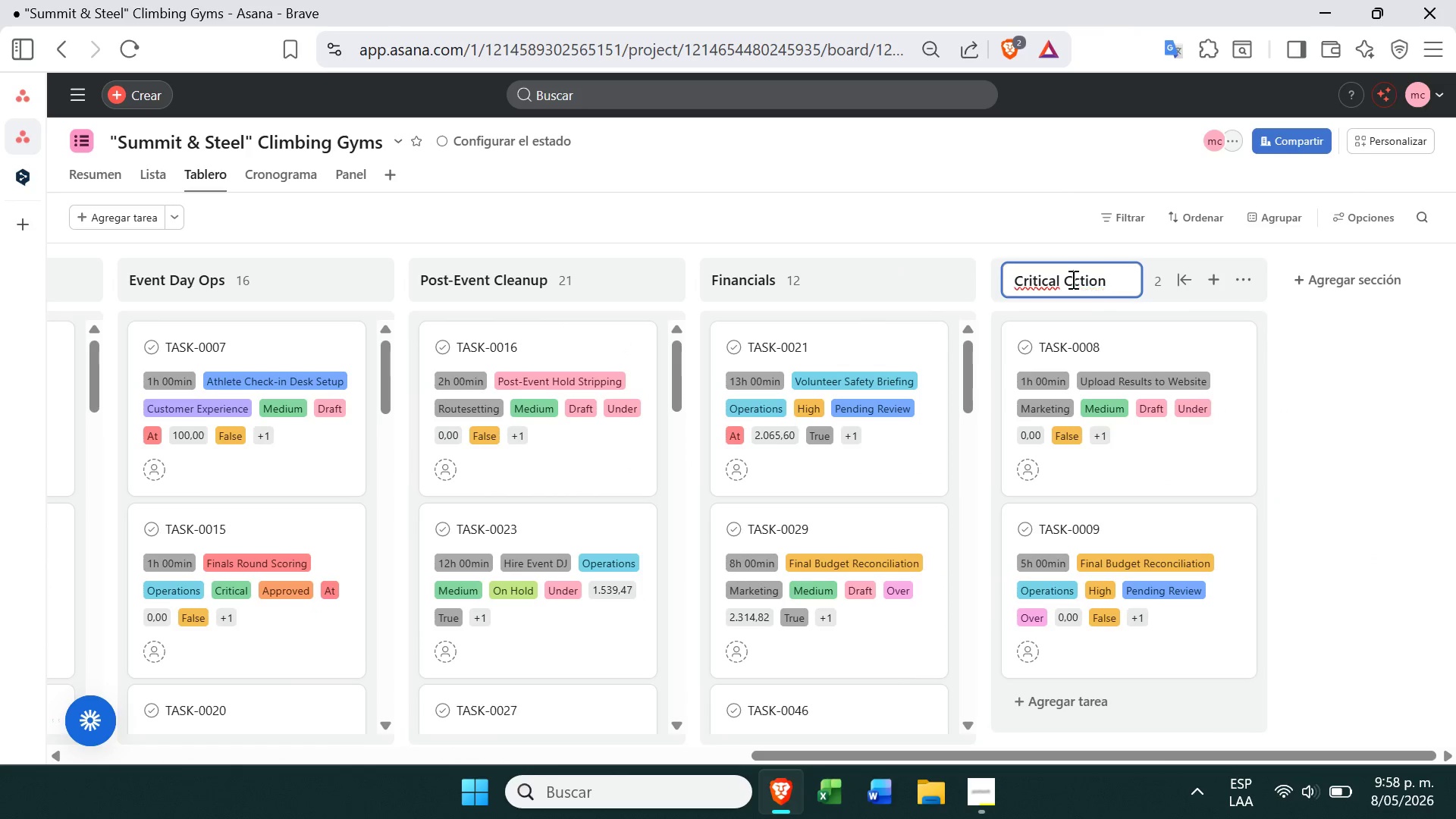 
key(CapsLock)
 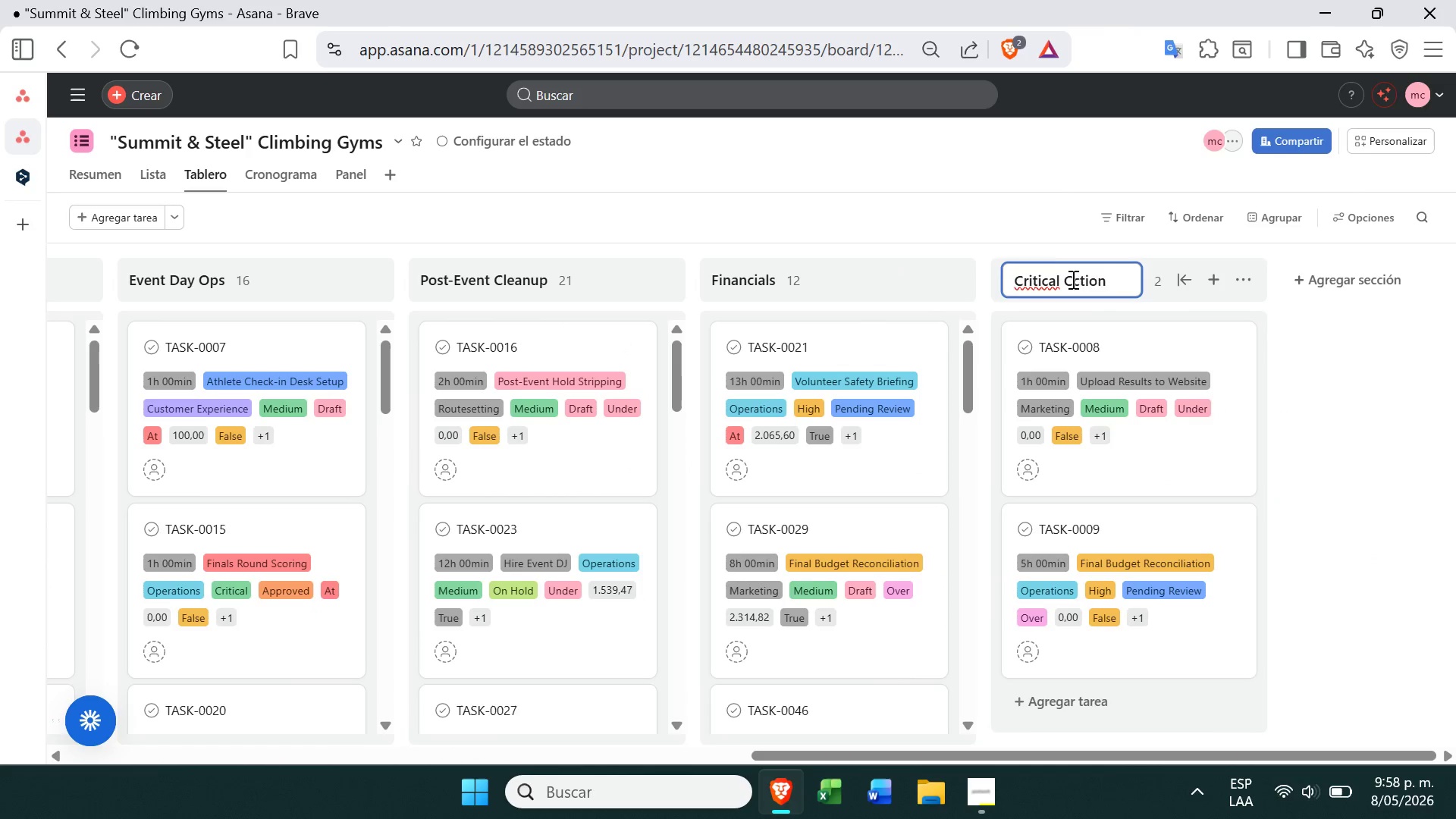 
key(Backspace)
 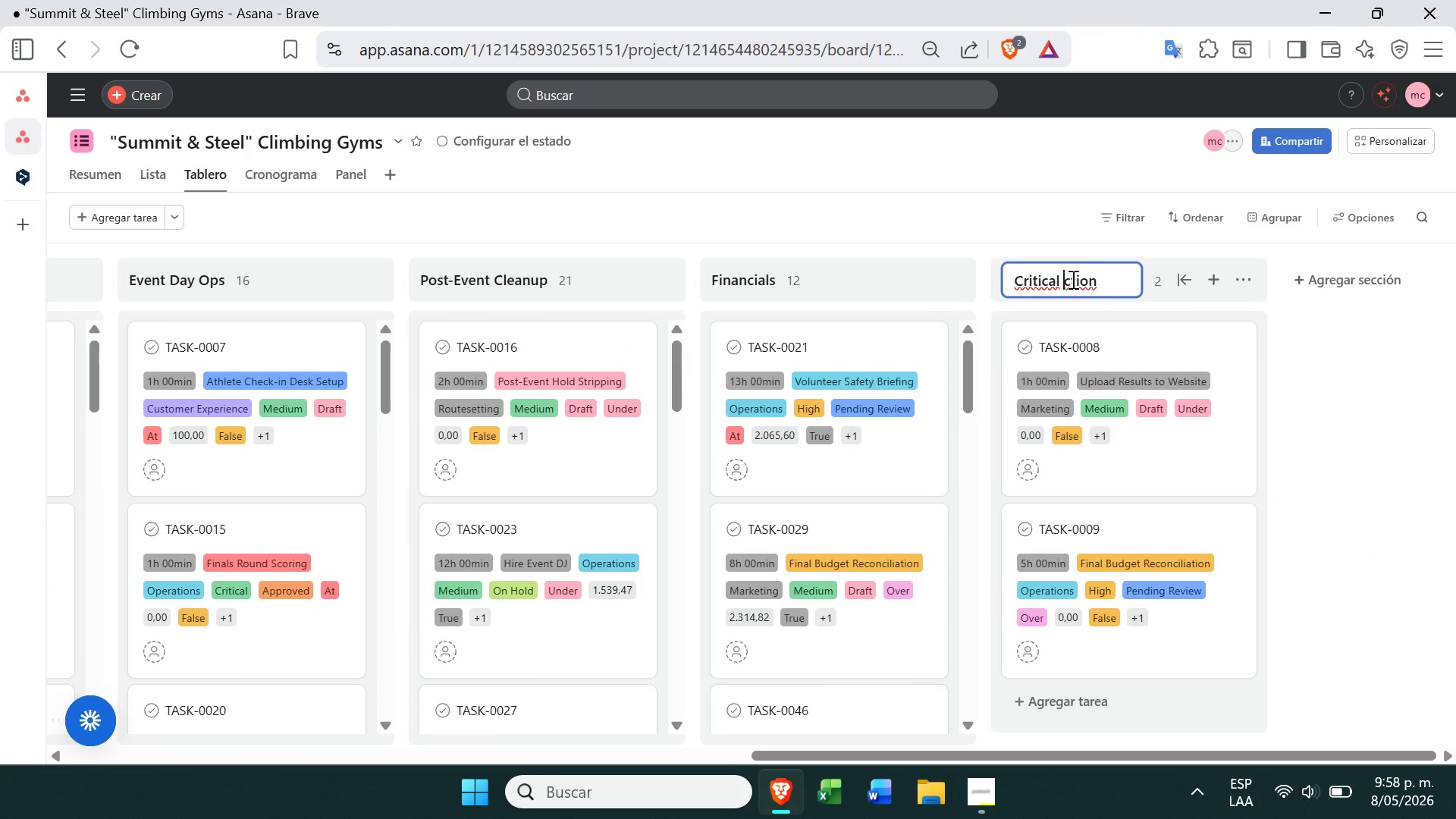 
key(CapsLock)
 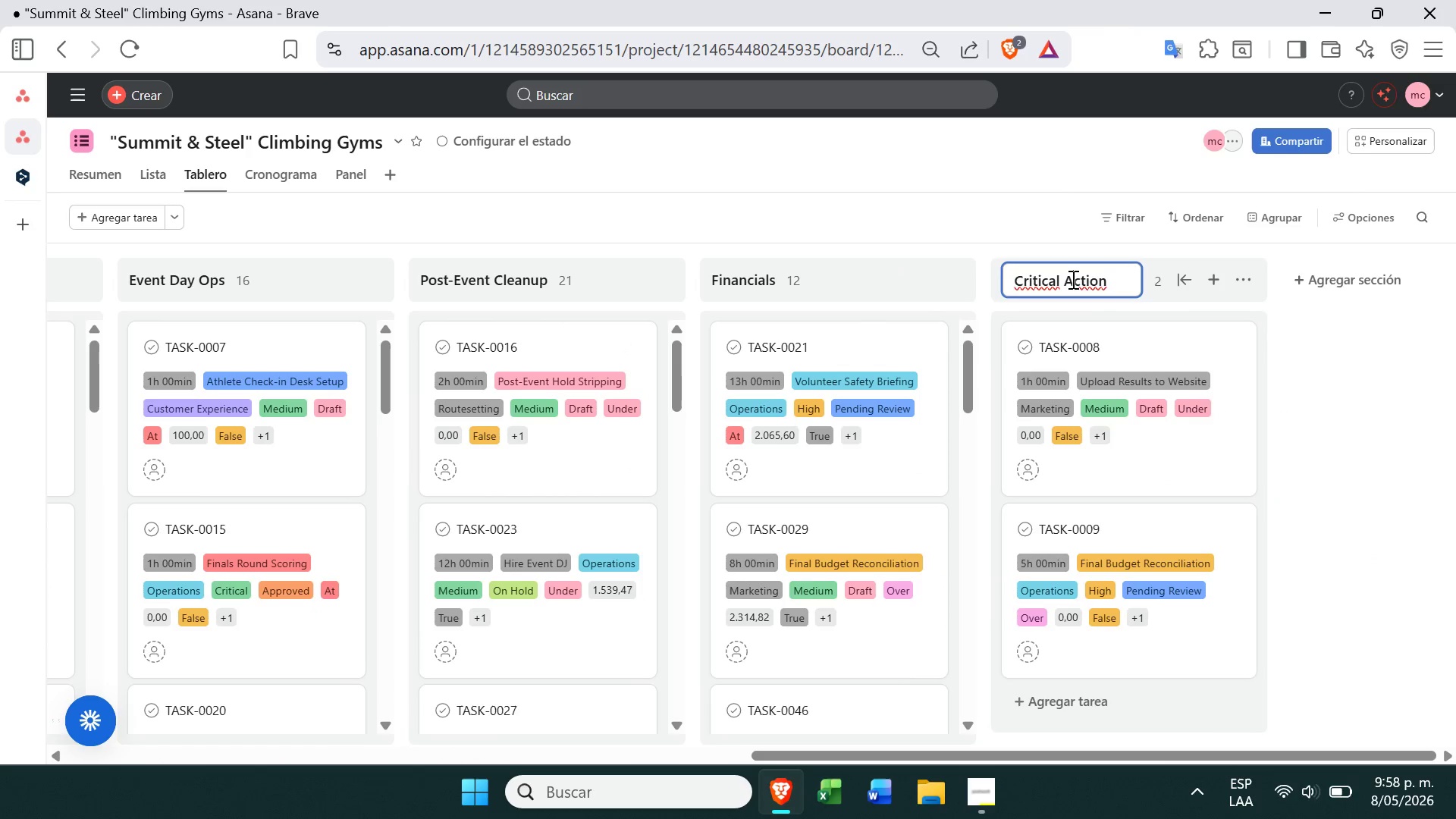 
key(A)
 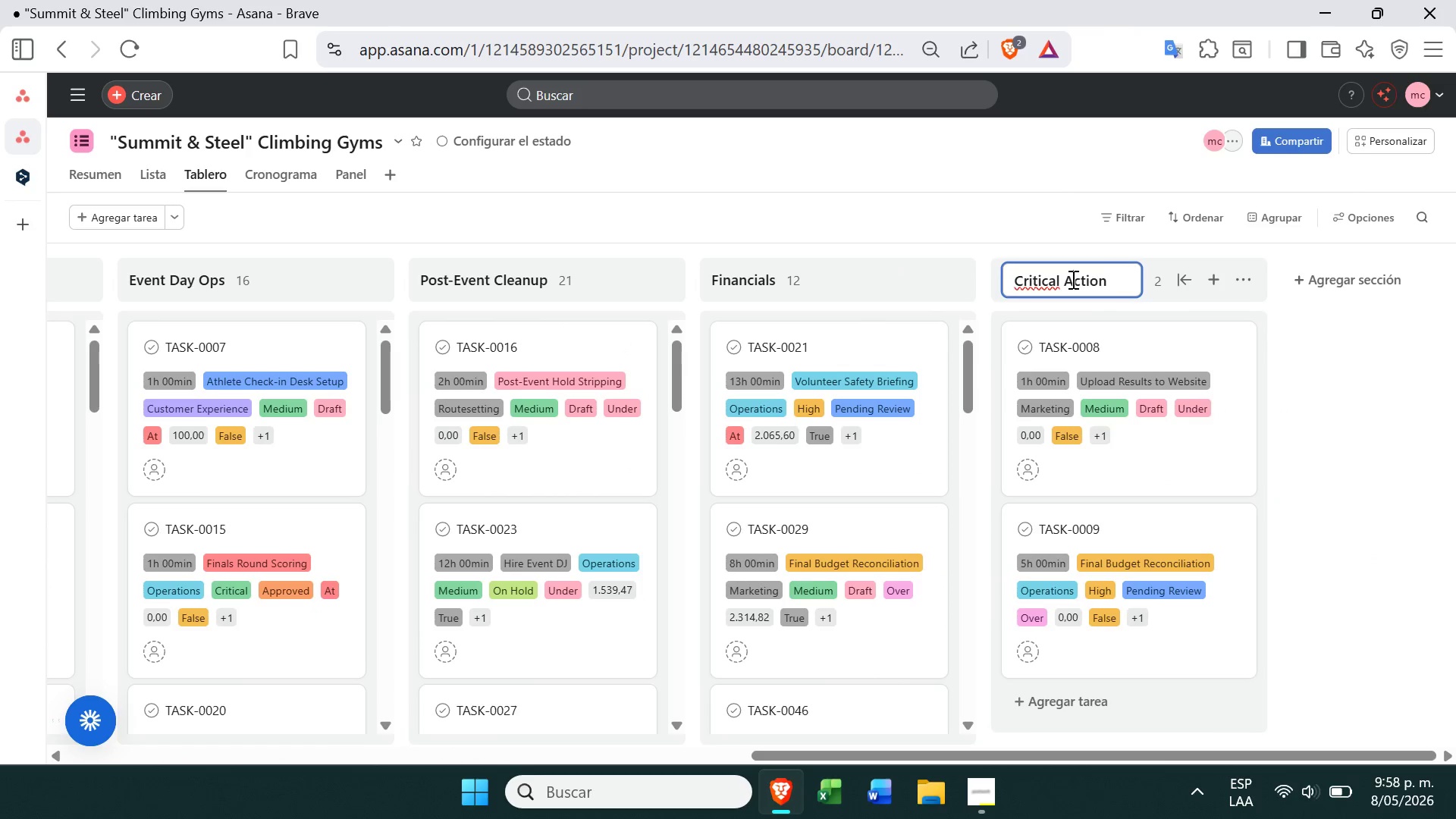 
key(CapsLock)
 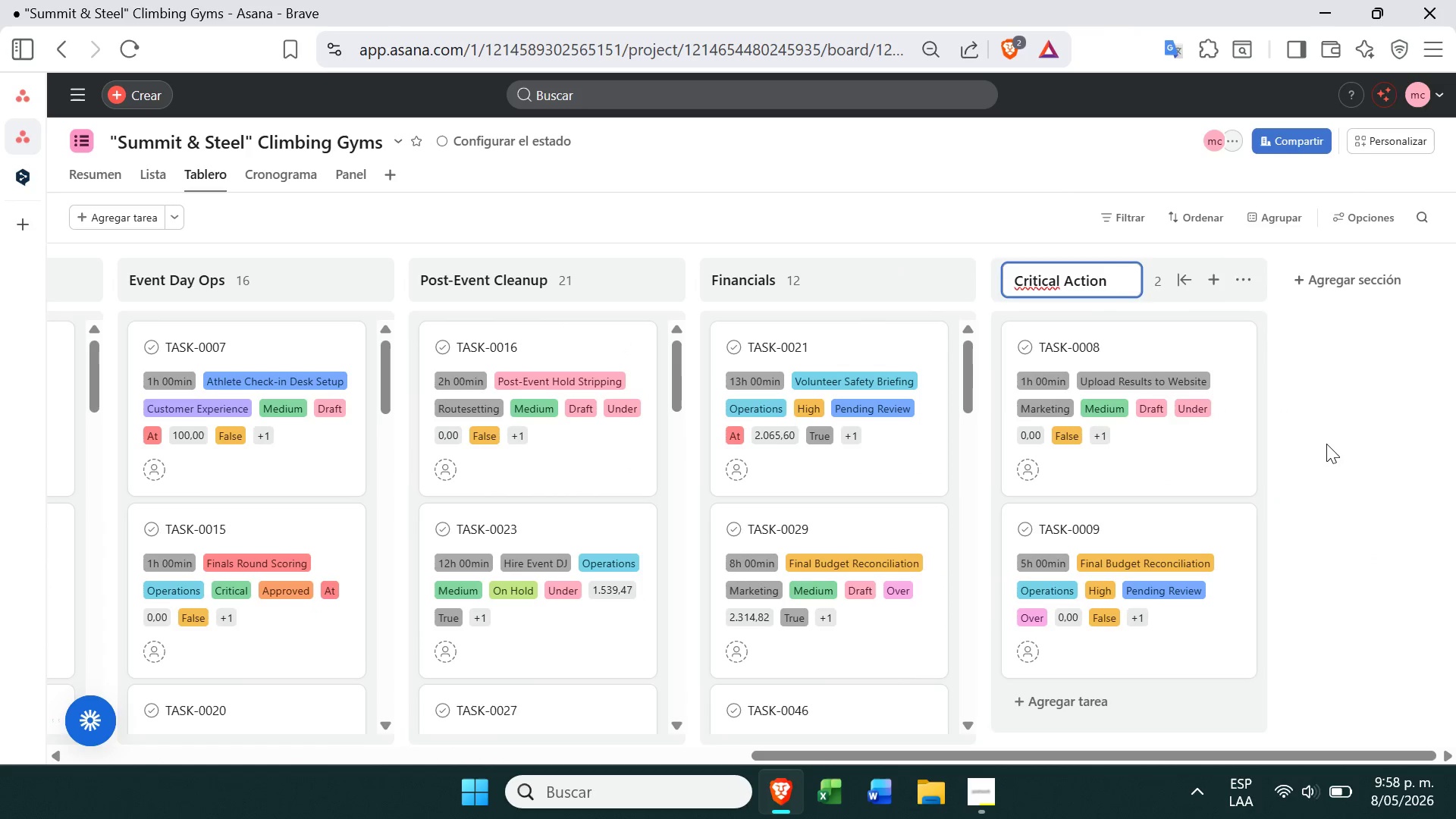 
left_click([1328, 444])
 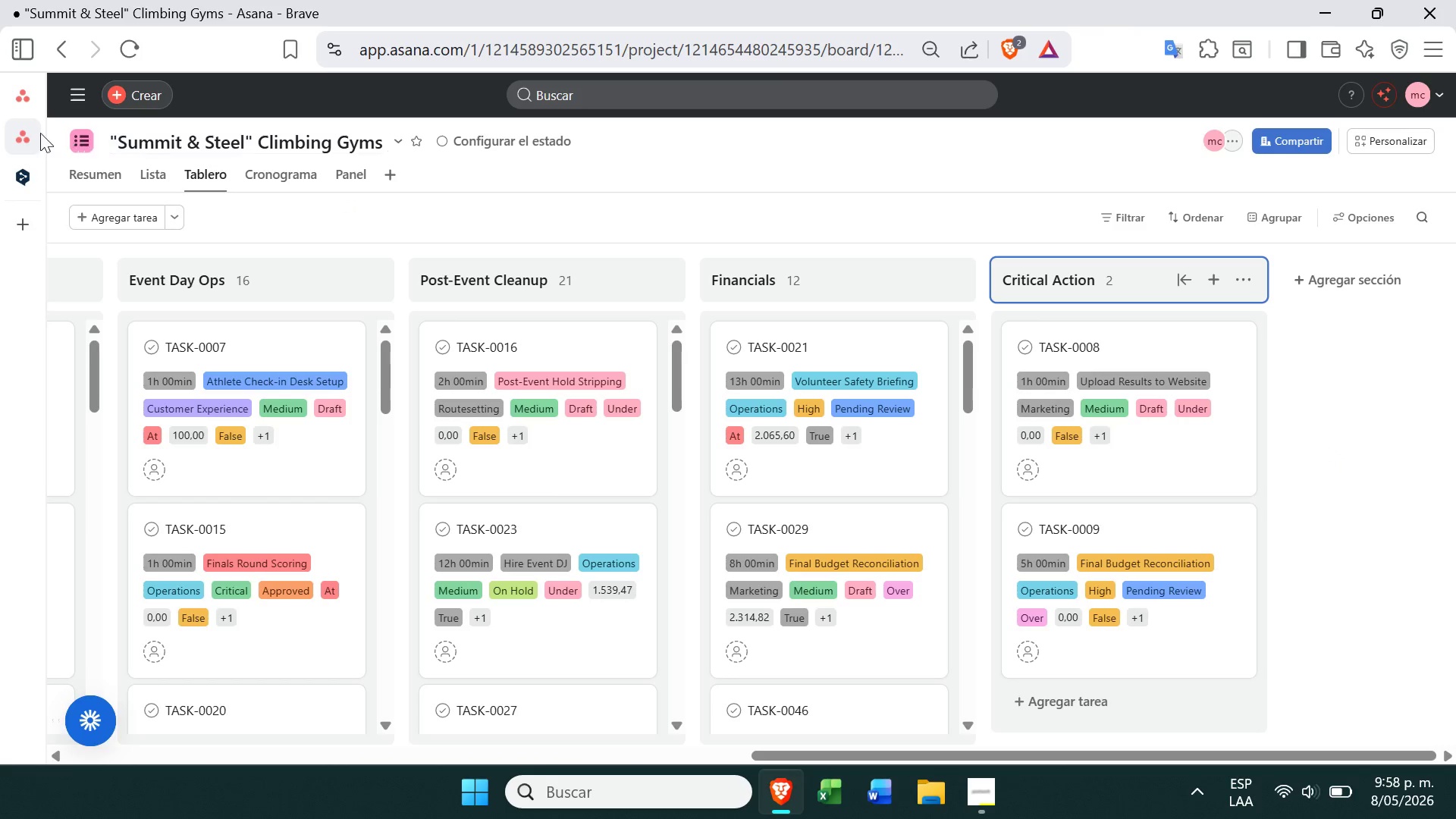 
left_click([50, 100])
 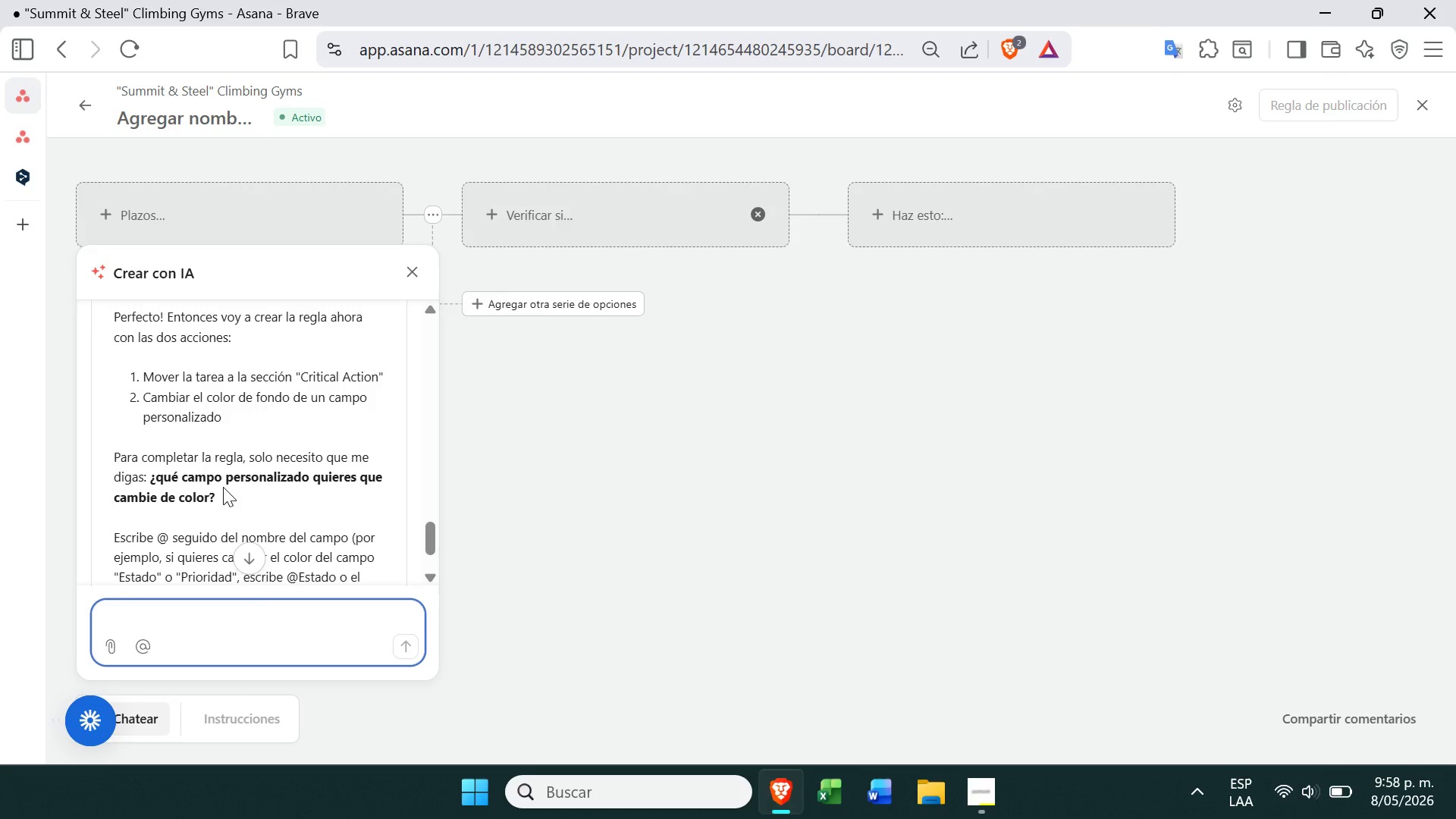 
wait(12.11)
 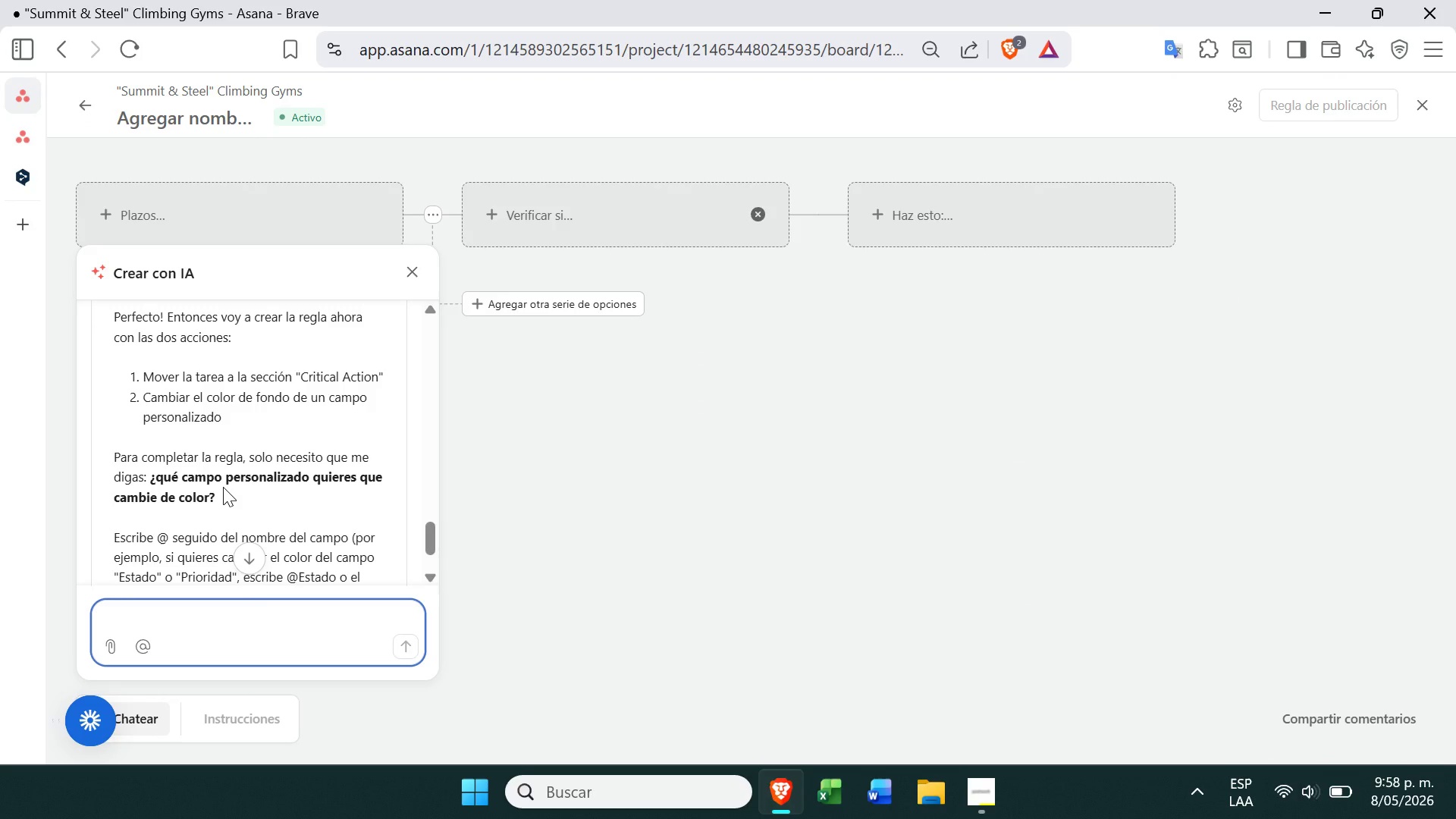 
left_click([996, 803])